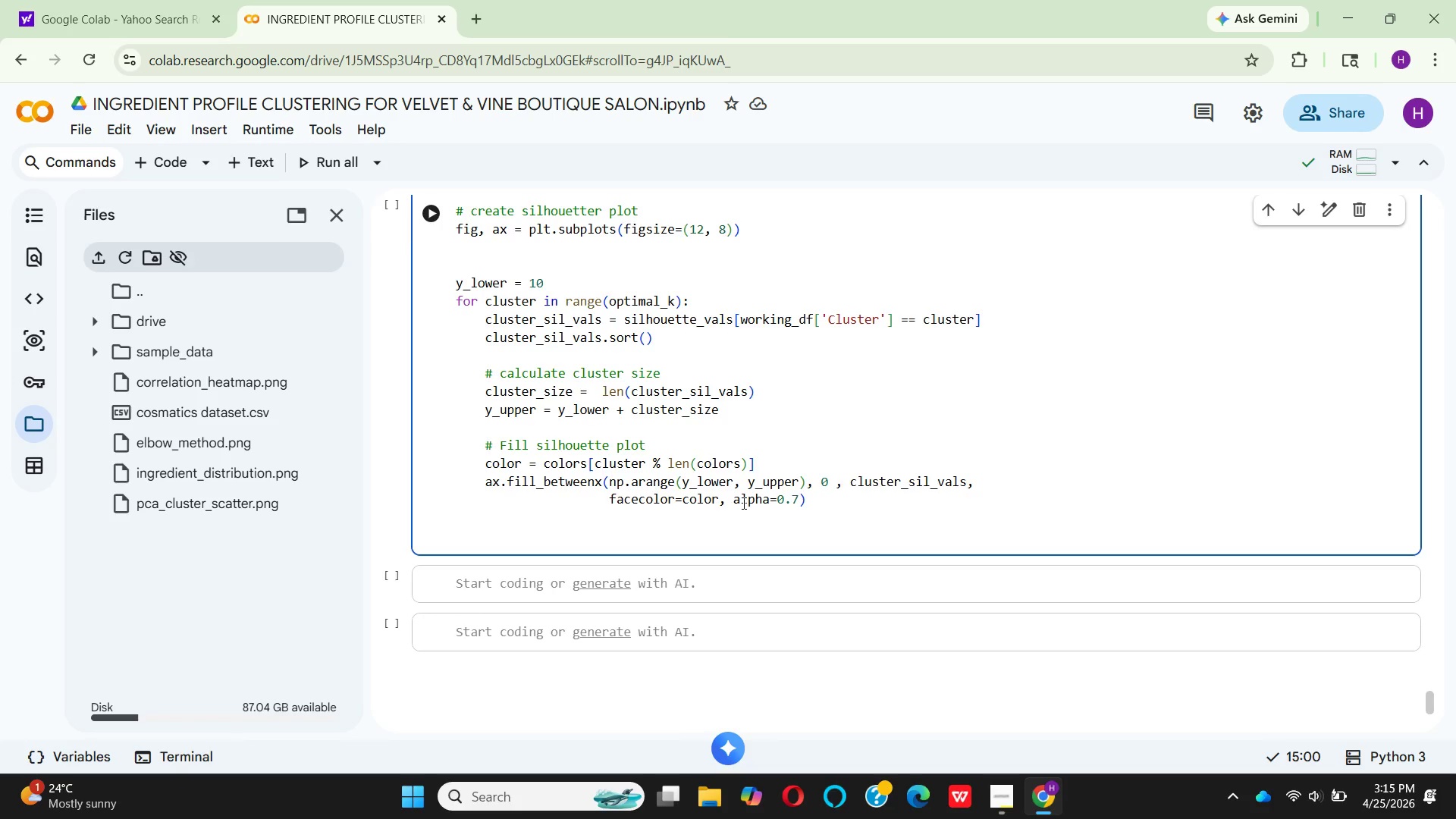 
type(# Add clu)
 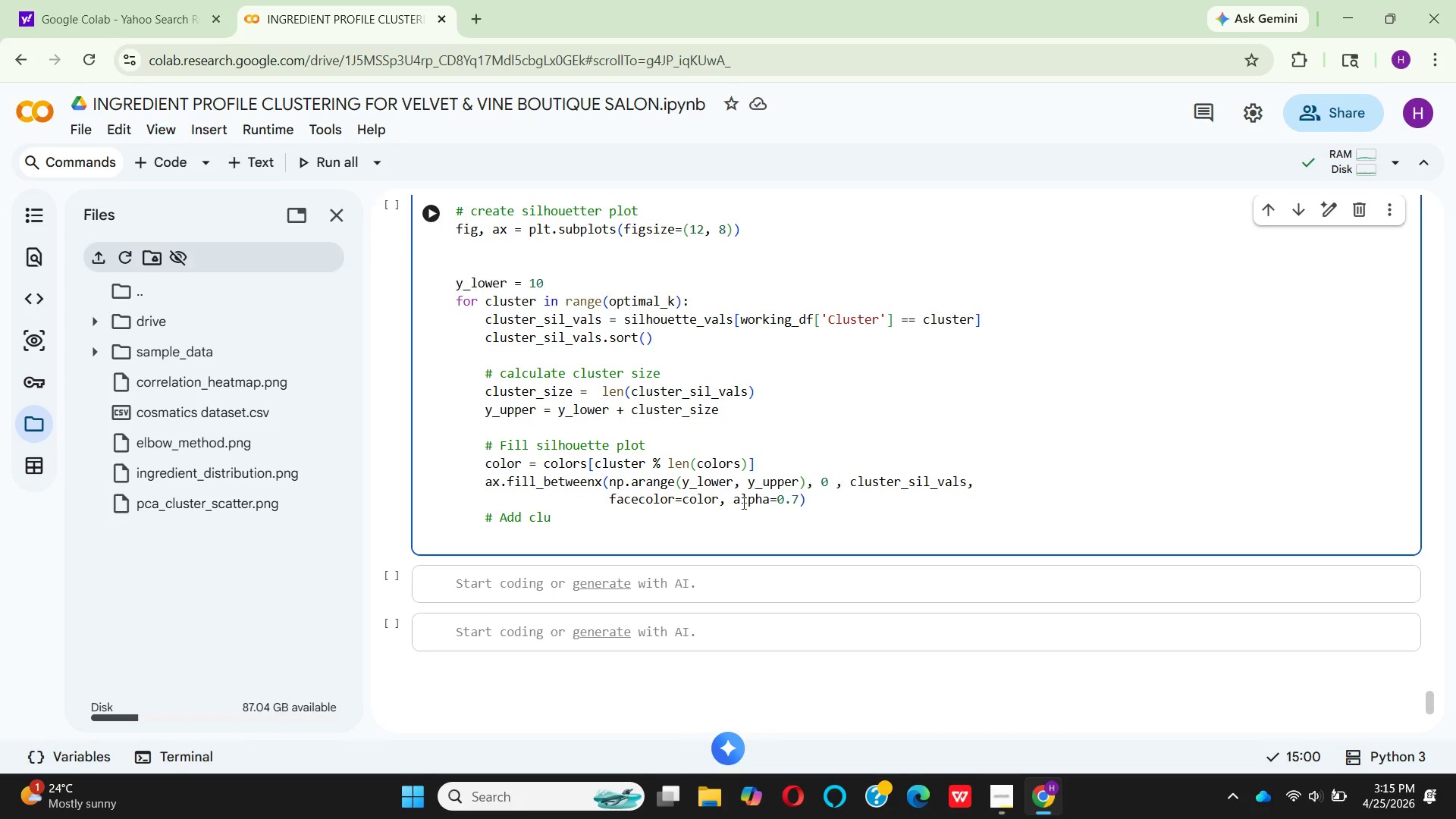 
wait(5.09)
 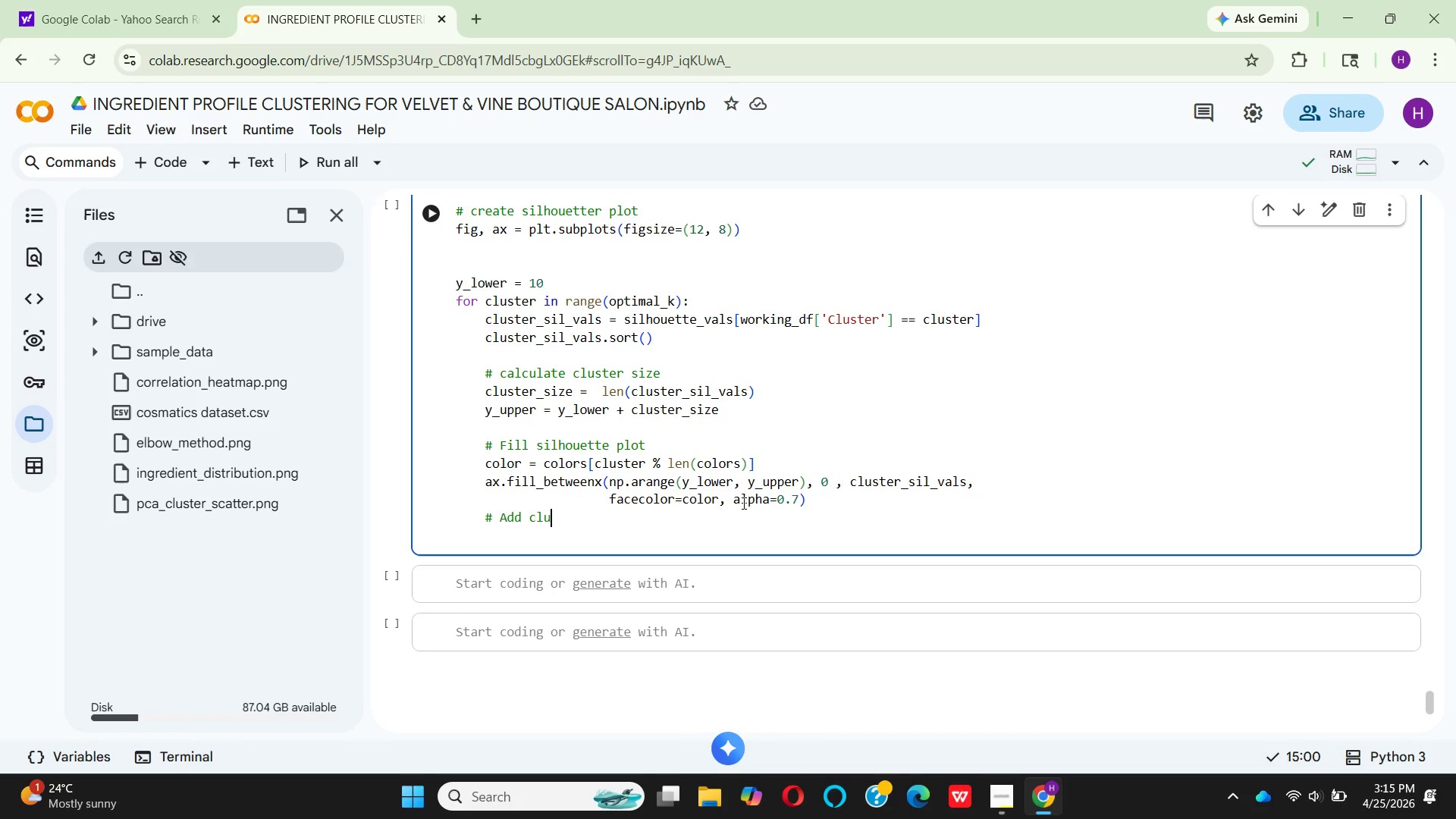 
type(ster label)
 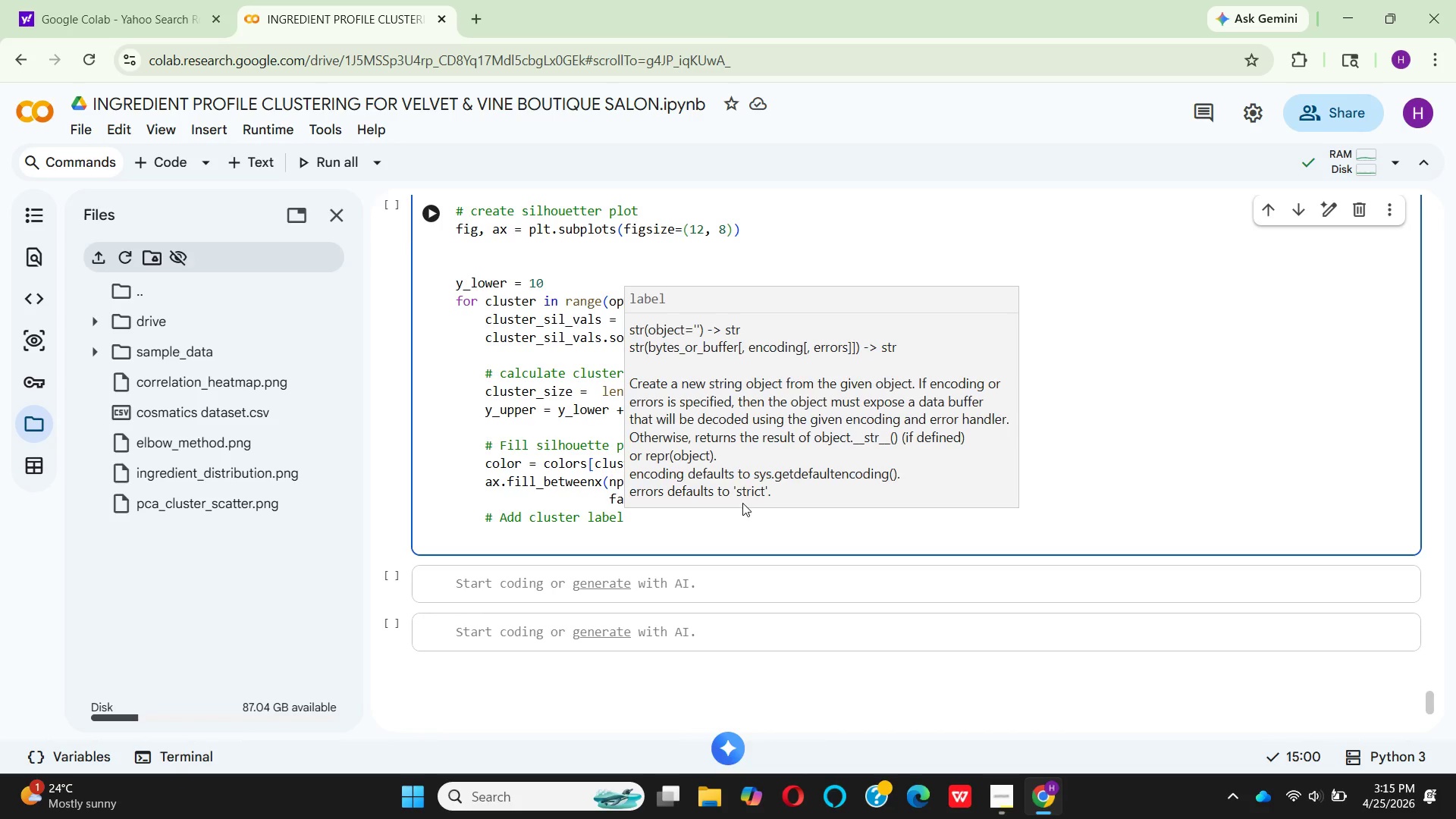 
key(Enter)
 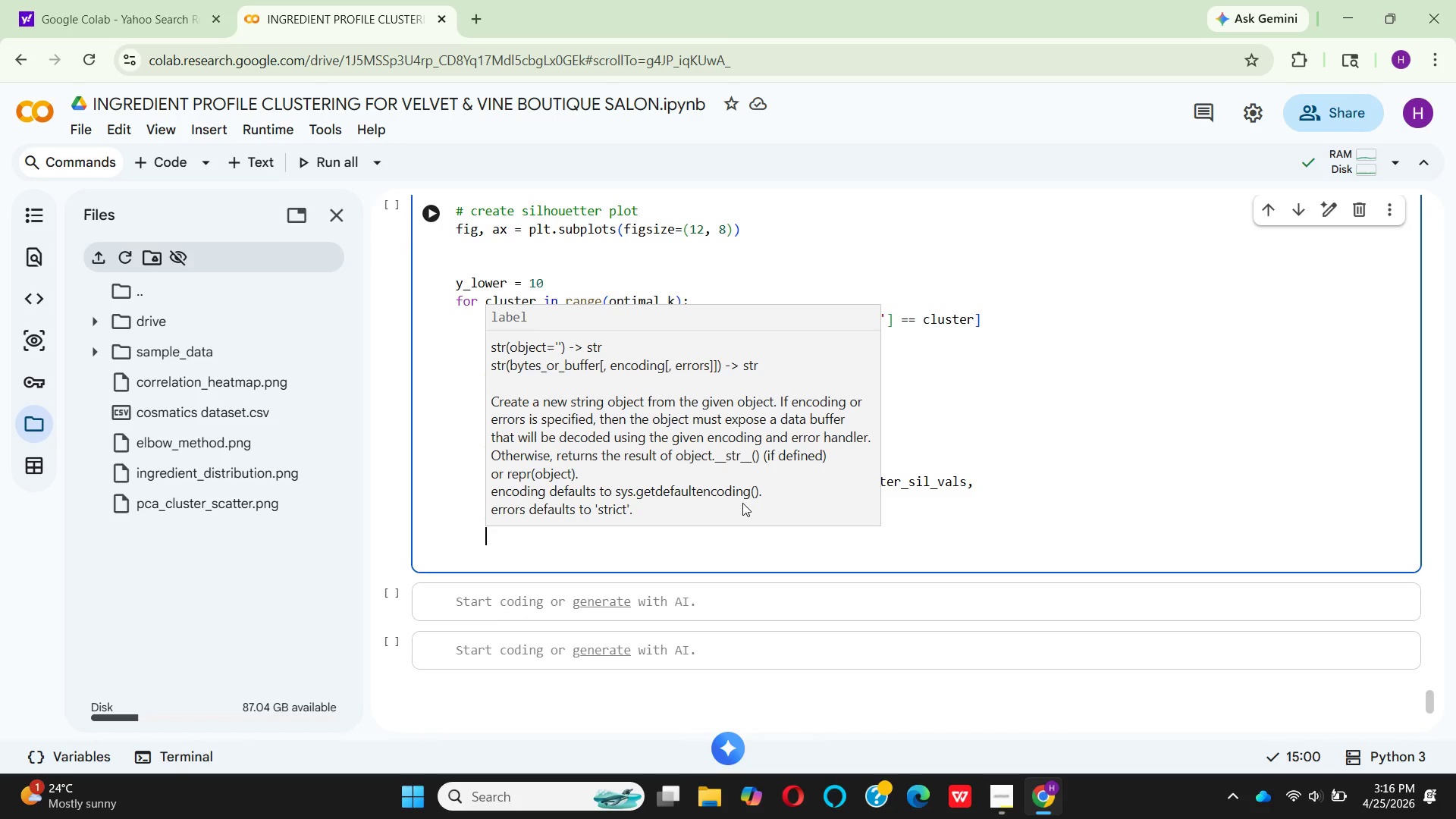 
type(ax,)
key(Backspace)
type(.text(-0.05, y_lwer)
 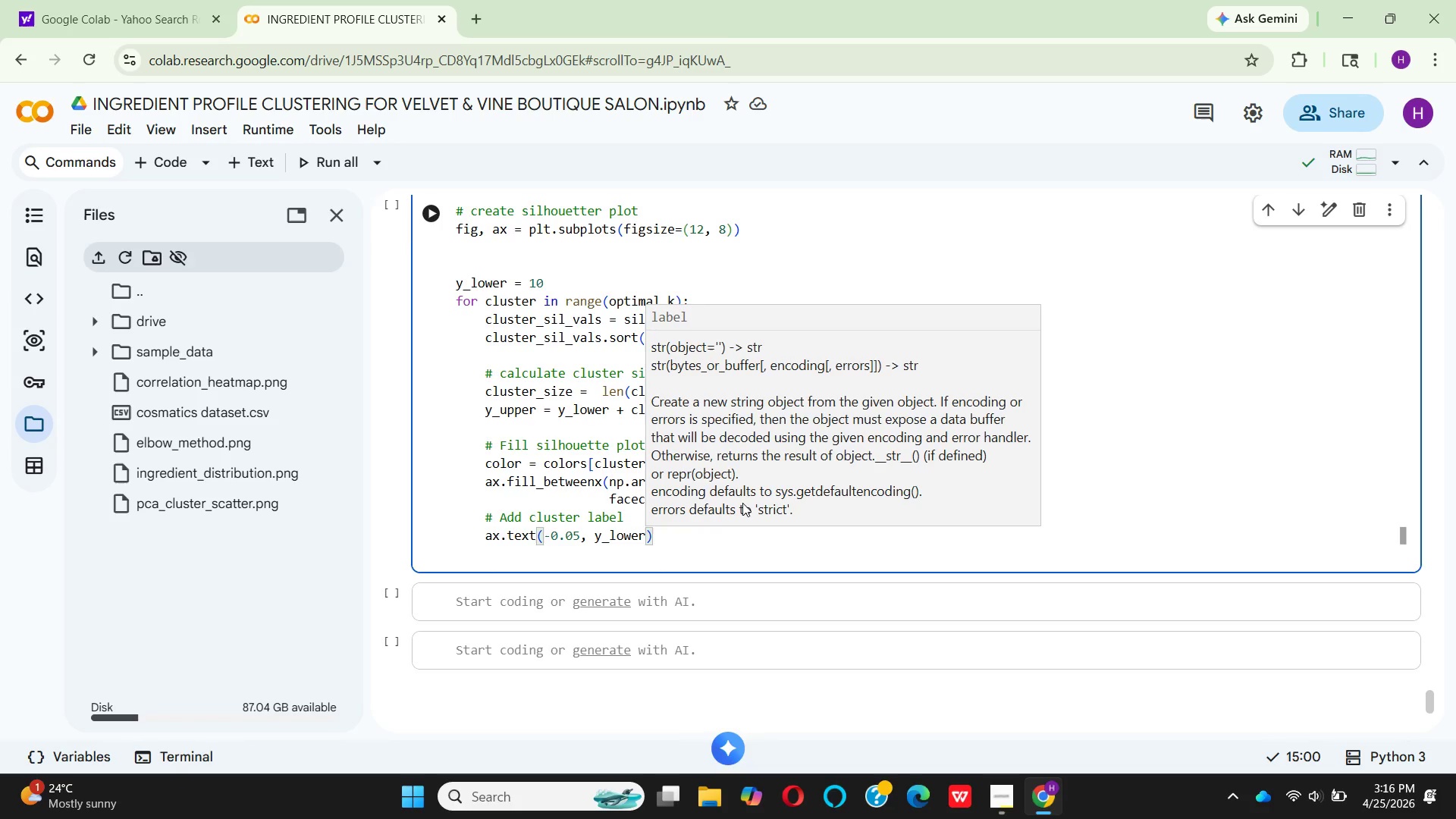 
 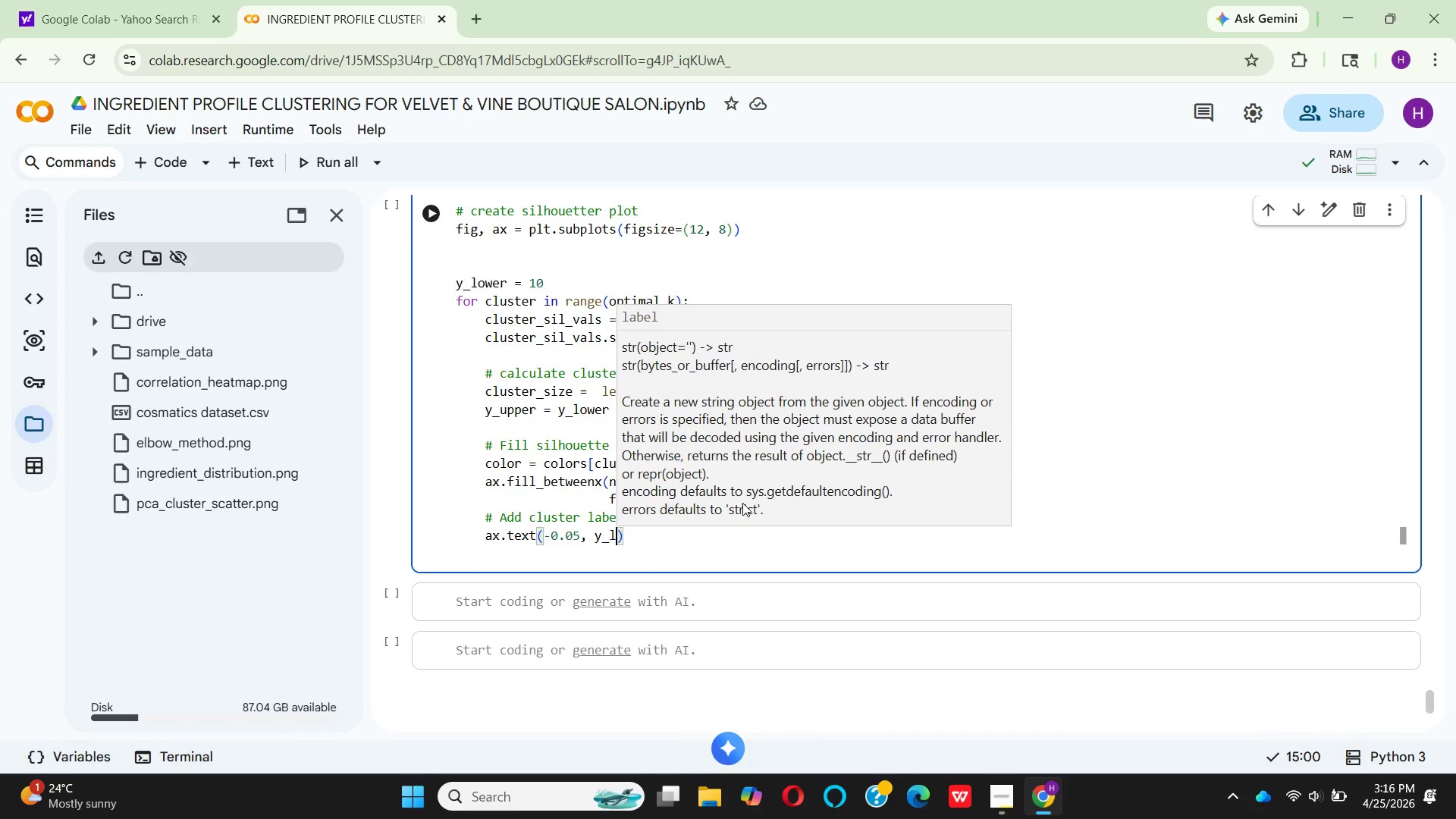 
hold_key(key=O, duration=0.31)
 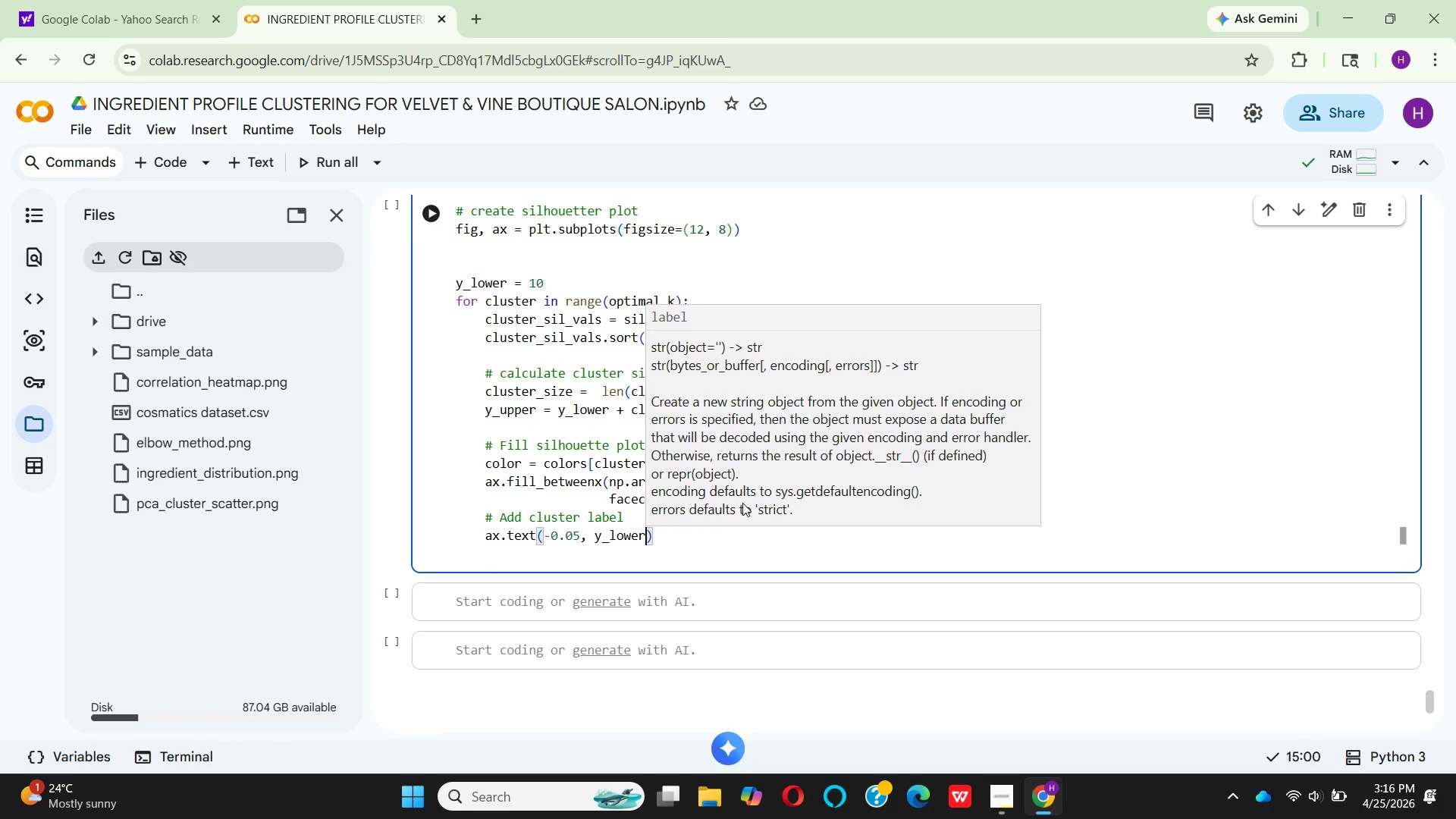 
type( + clu)
 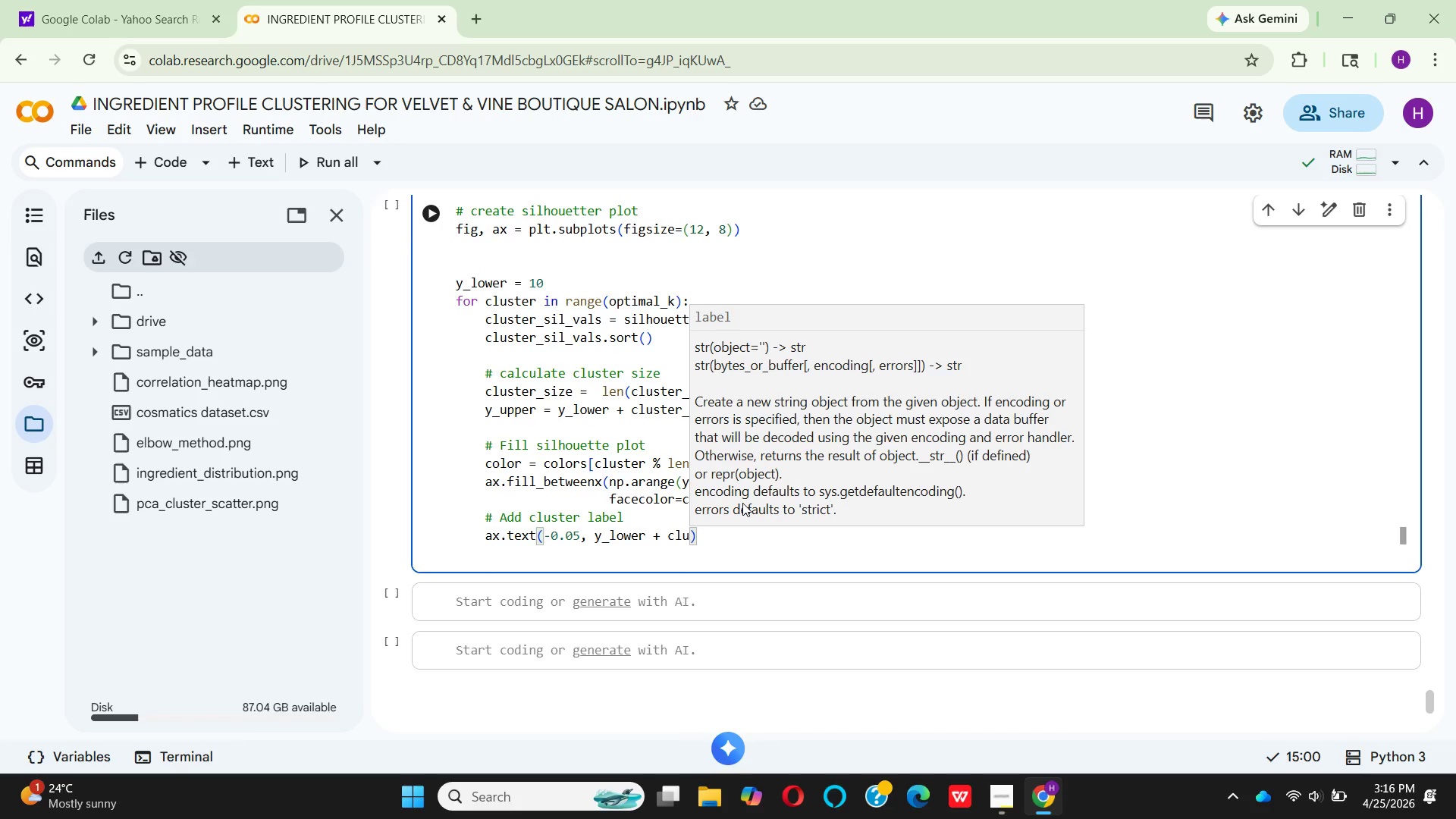 
wait(5.41)
 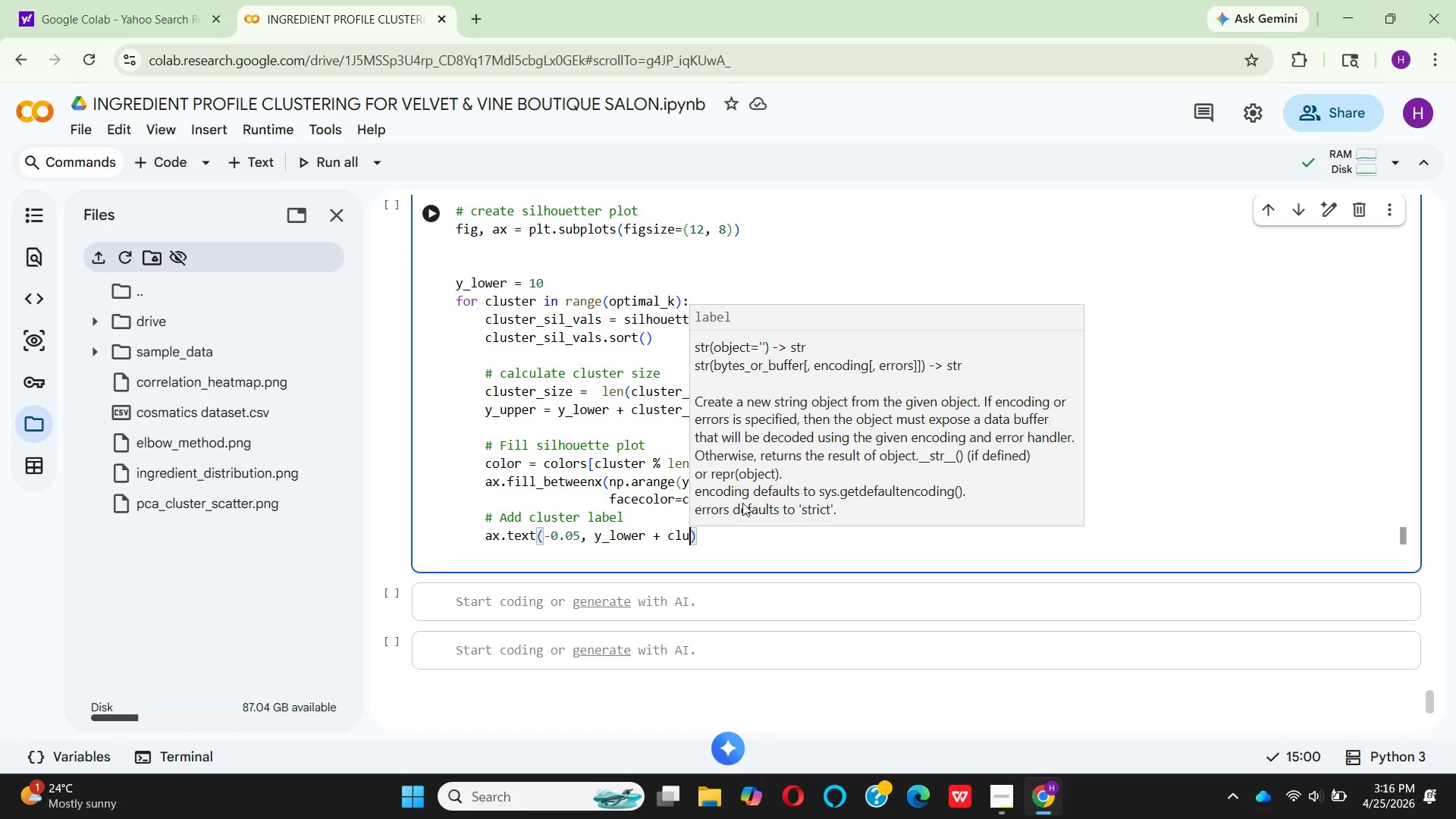 
key(Enter)
 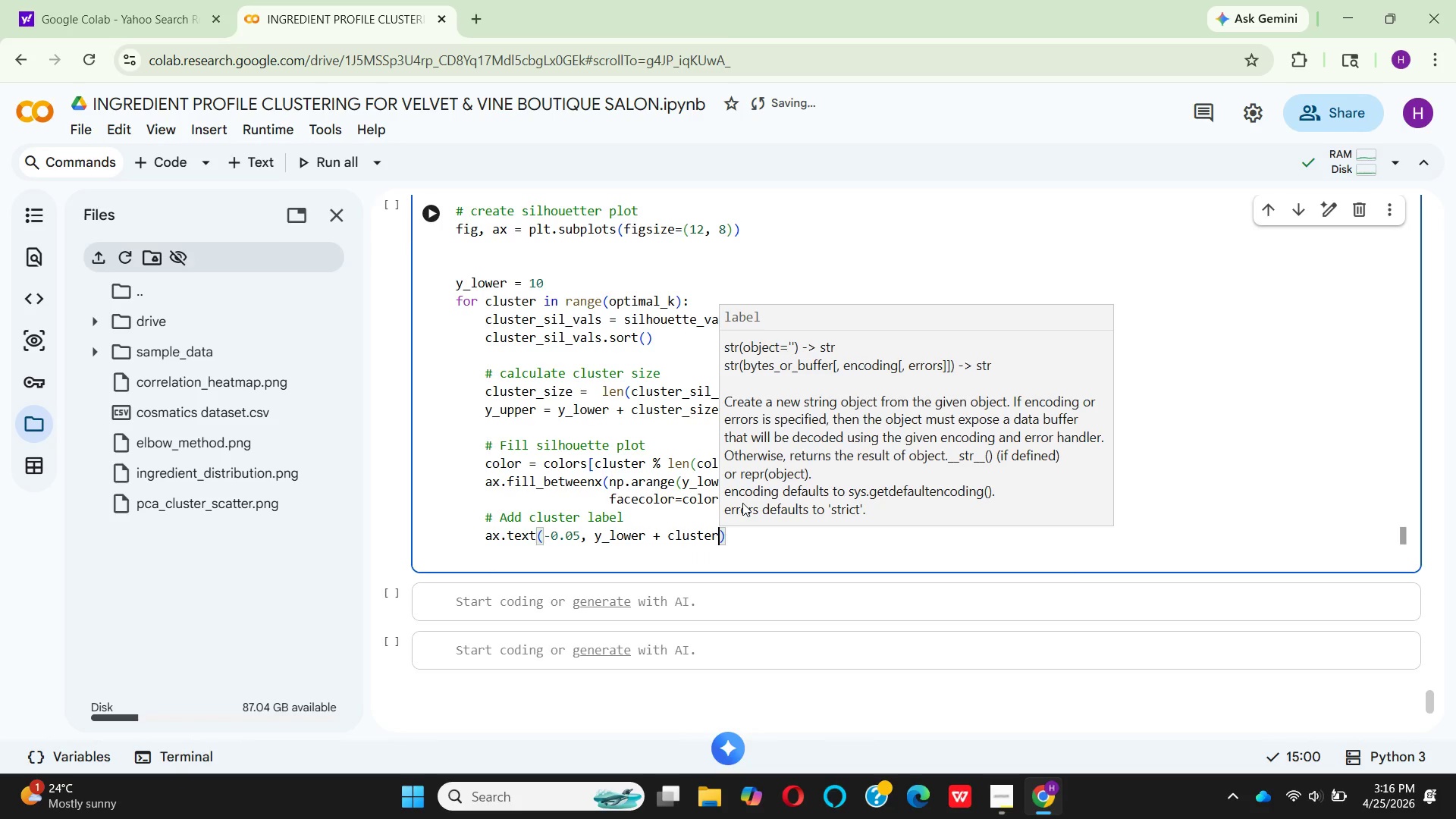 
type(_sie/2, f')
 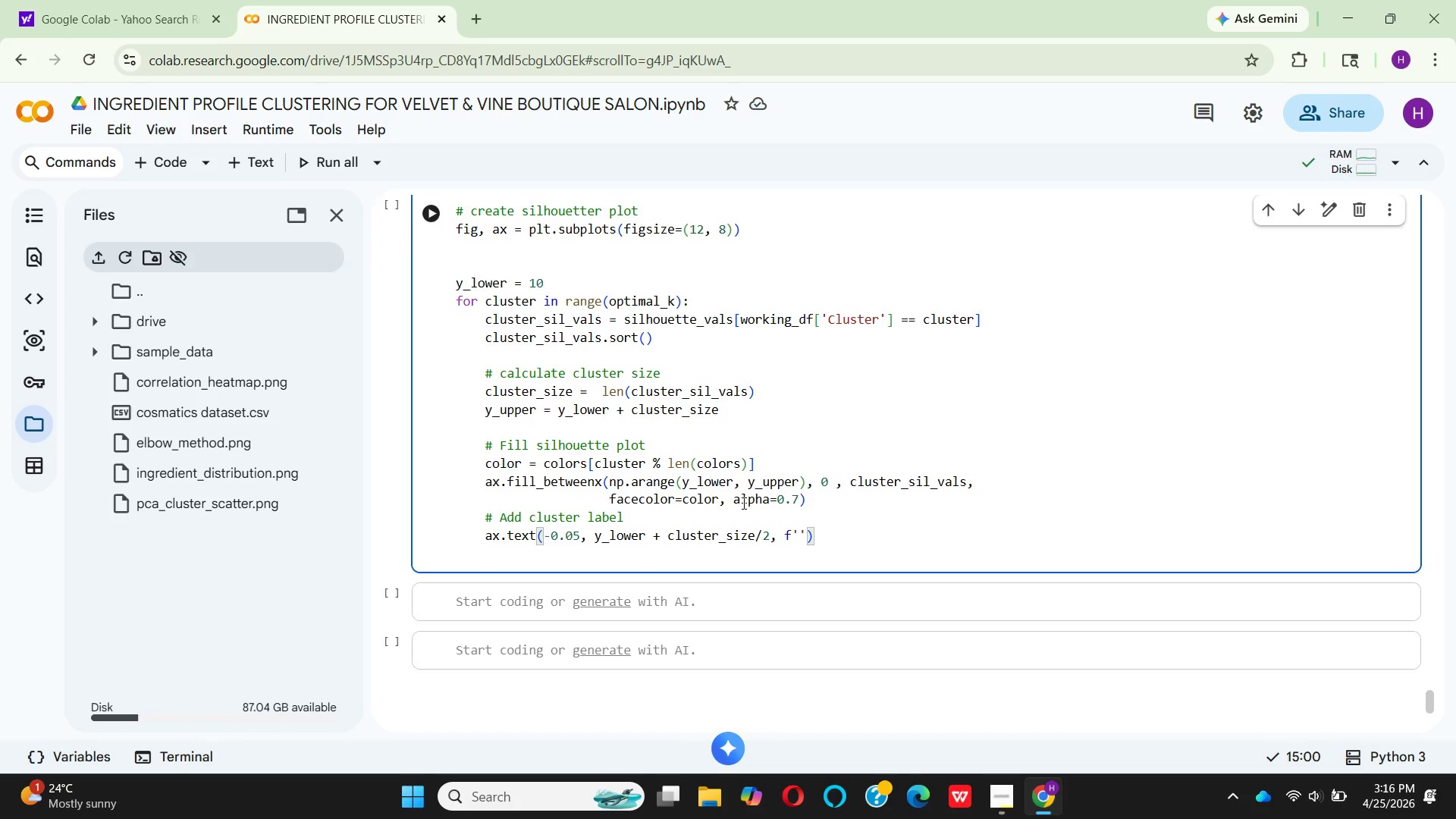 
hold_key(key=Z, duration=0.39)
 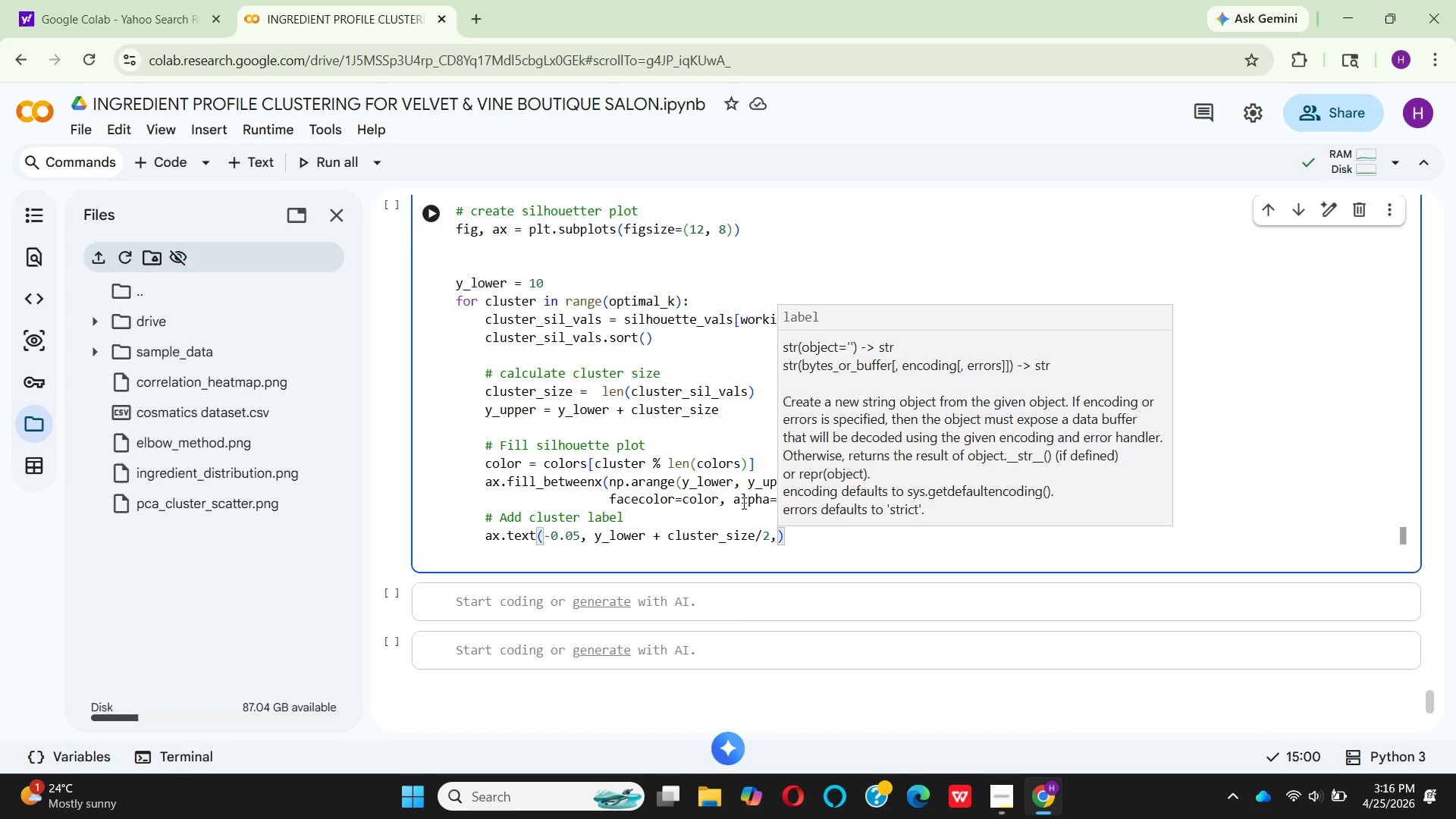 
hold_key(key=C, duration=0.38)
 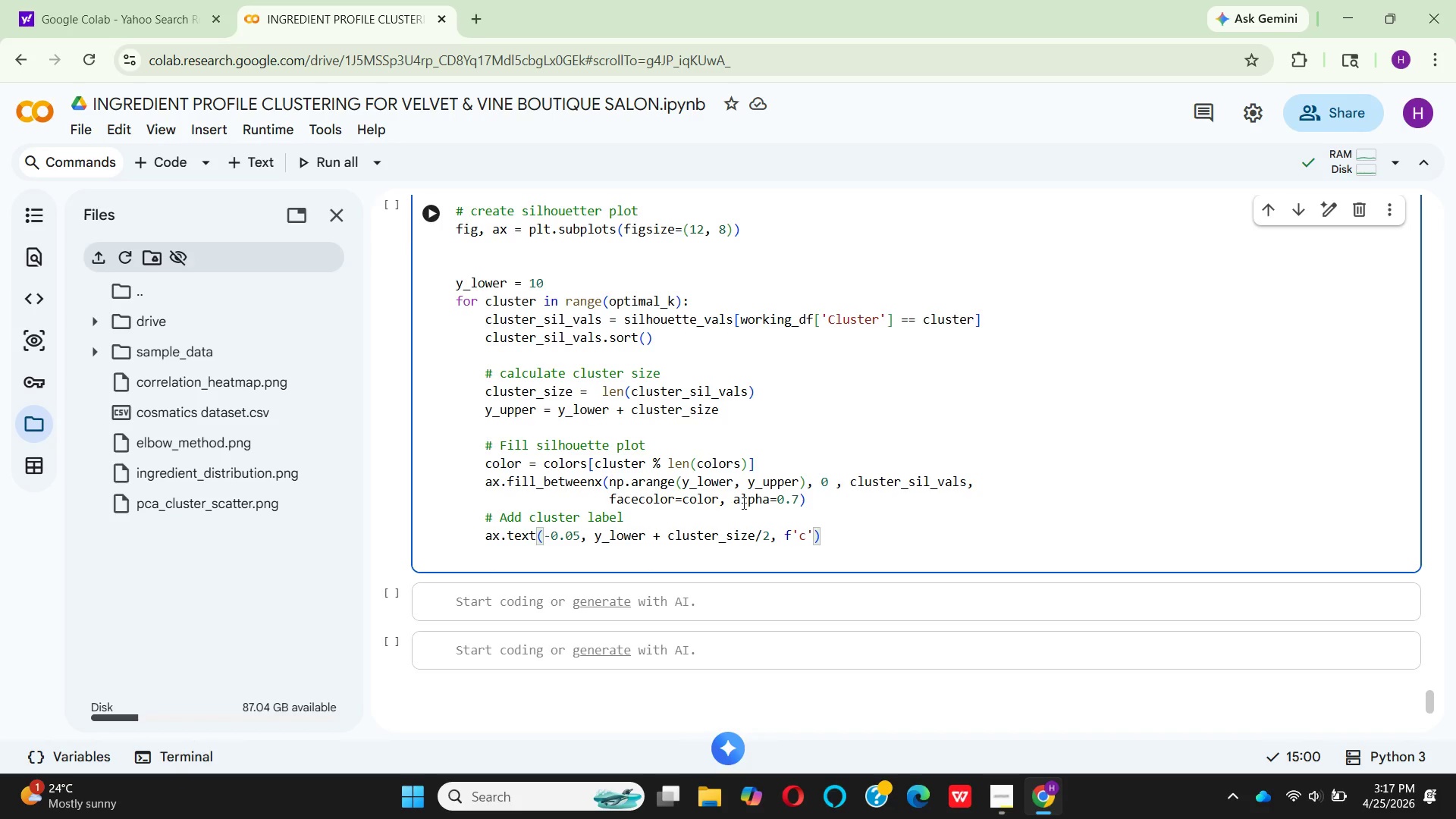 
key(Backspace)
type(Clu)
 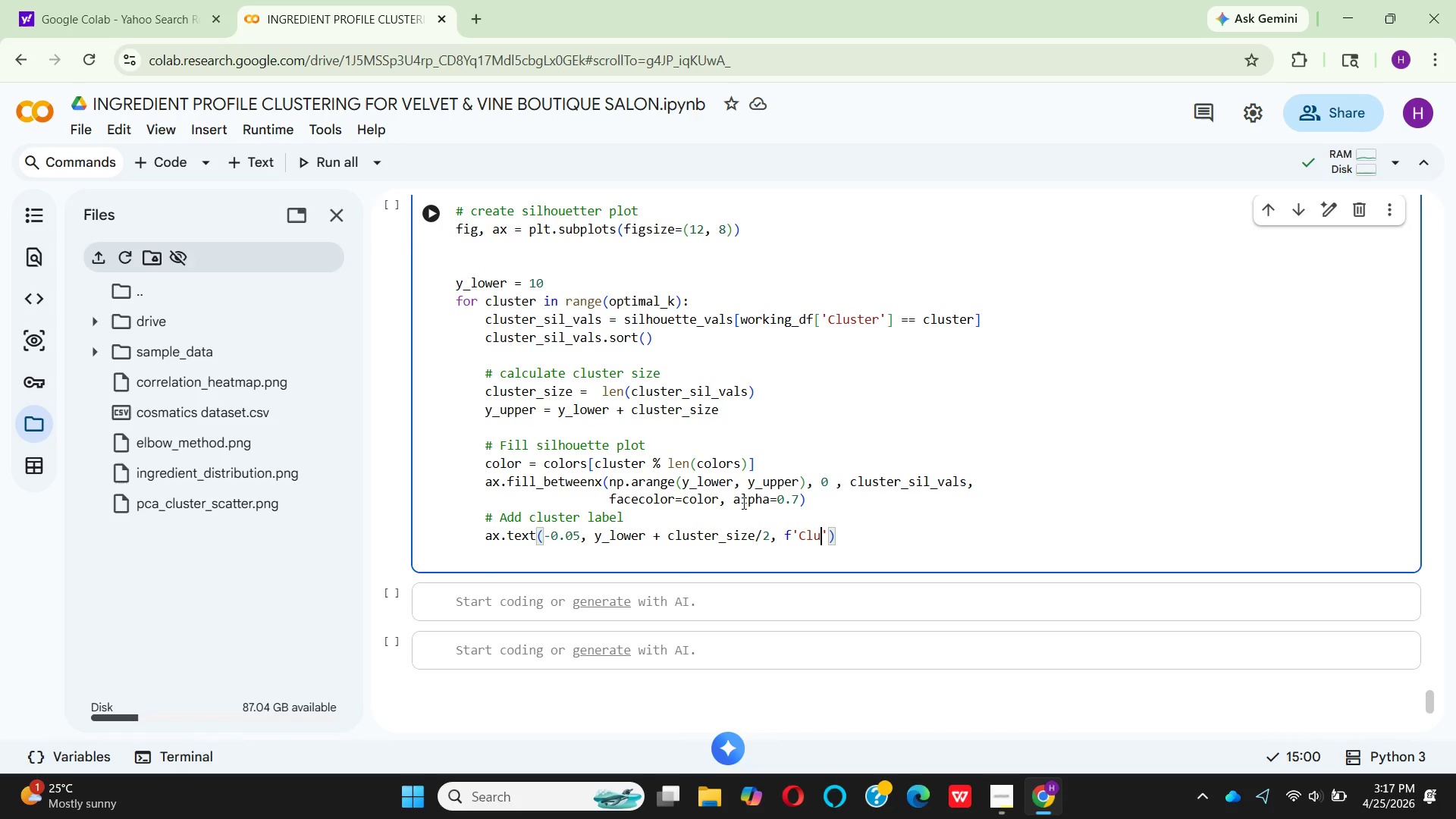 
wait(22.92)
 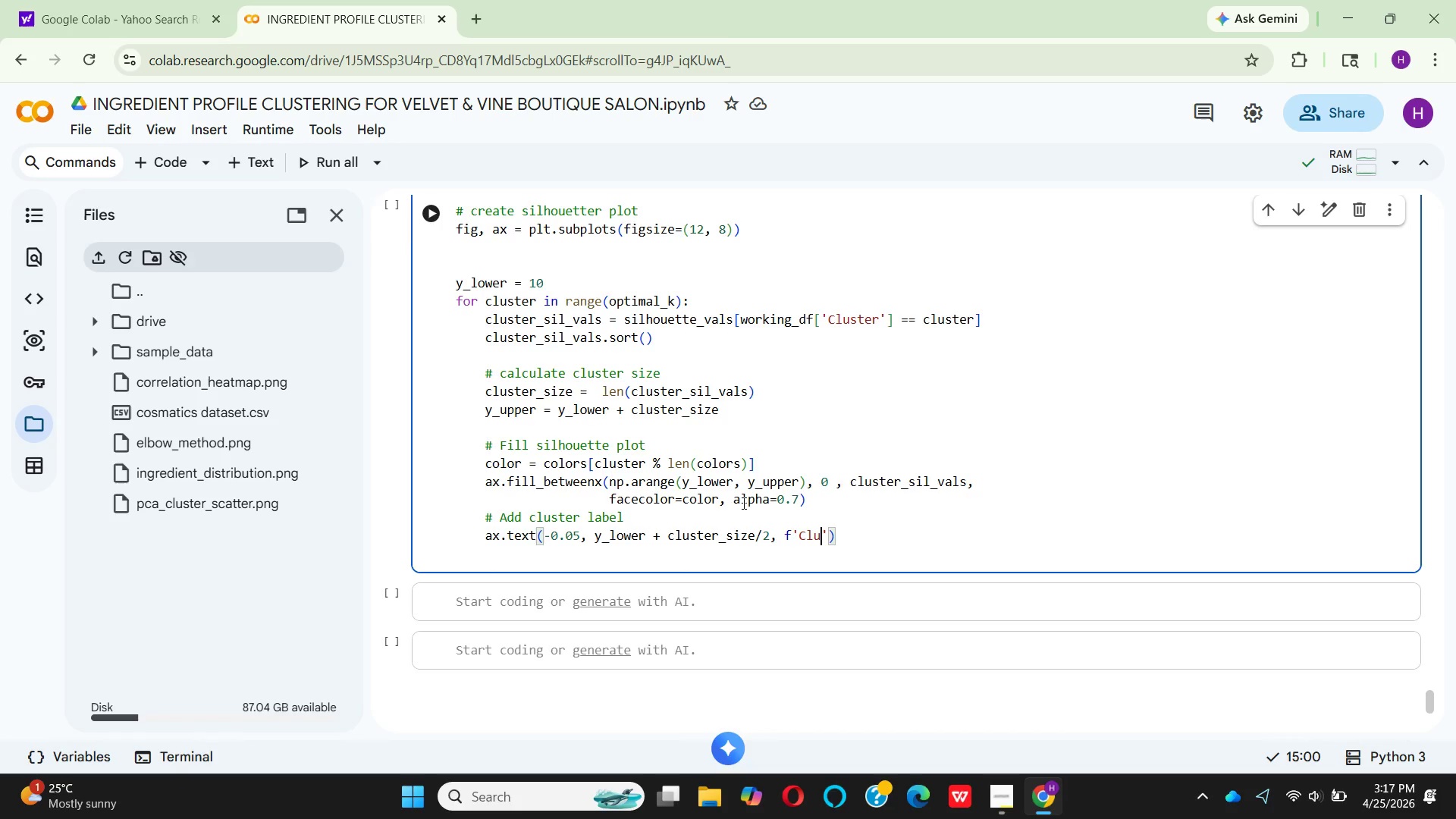 
type(ster )
 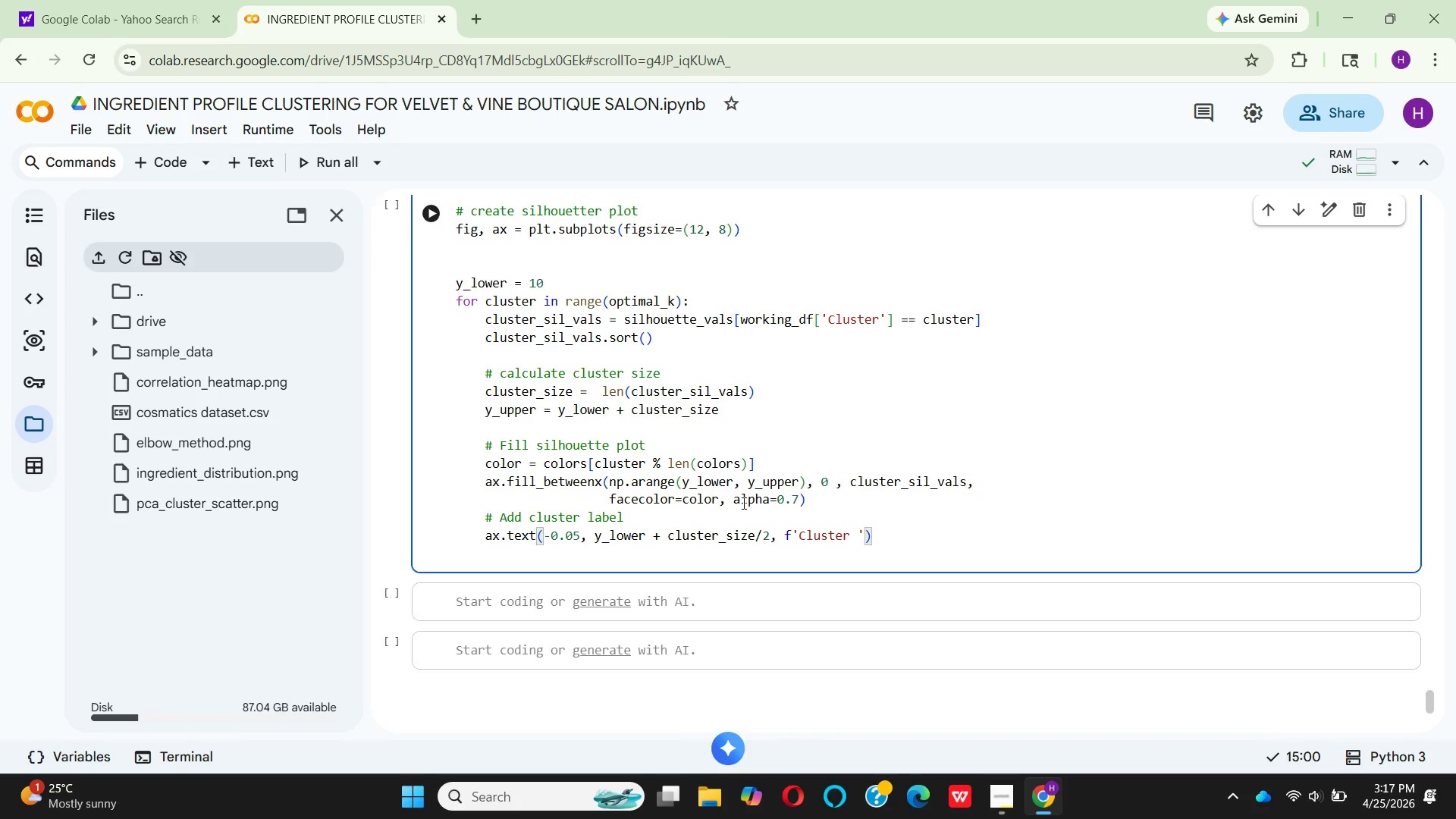 
hold_key(key=ShiftRight, duration=0.61)
 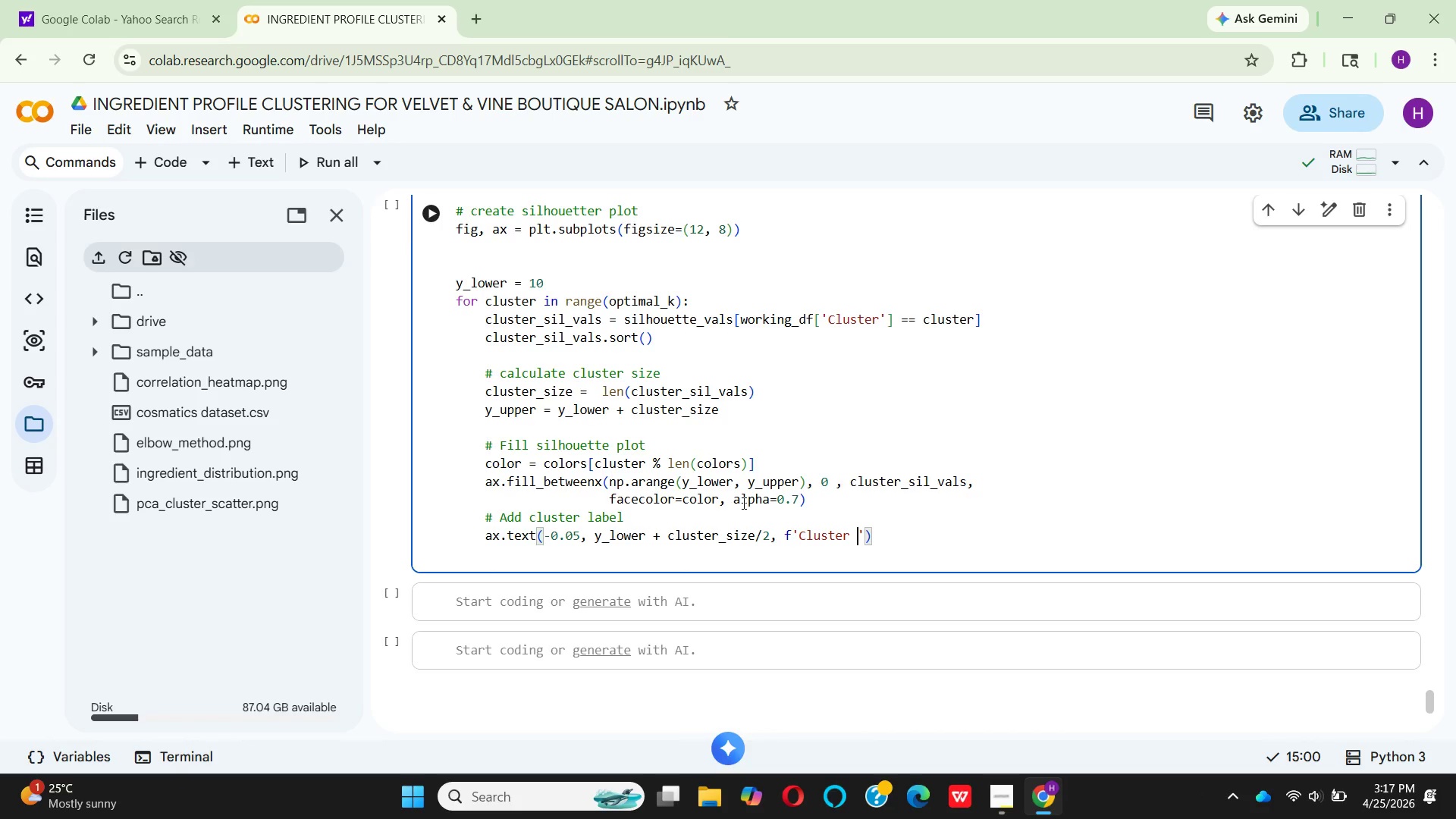 
type({cluster)
 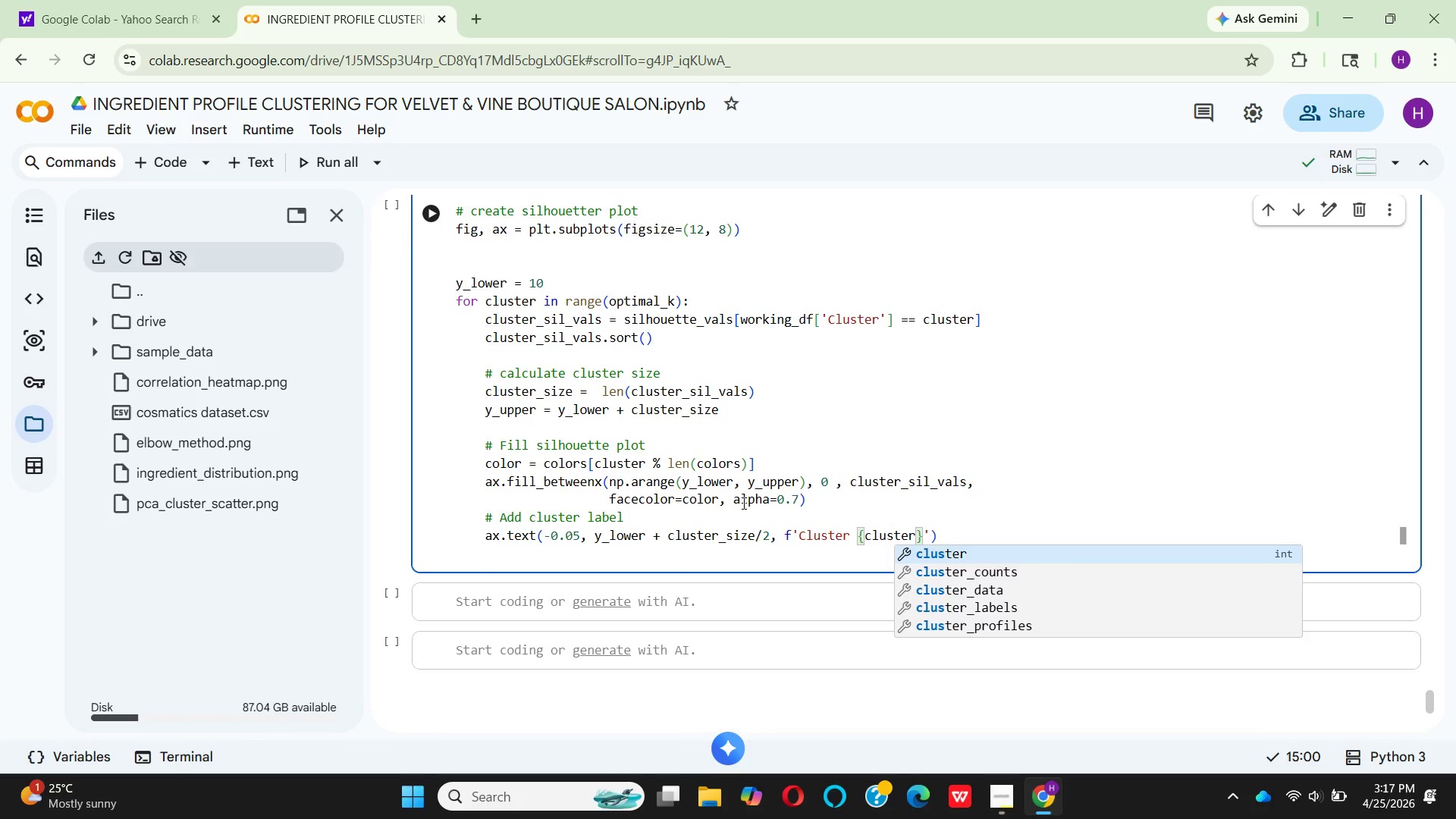 
key(Enter)
 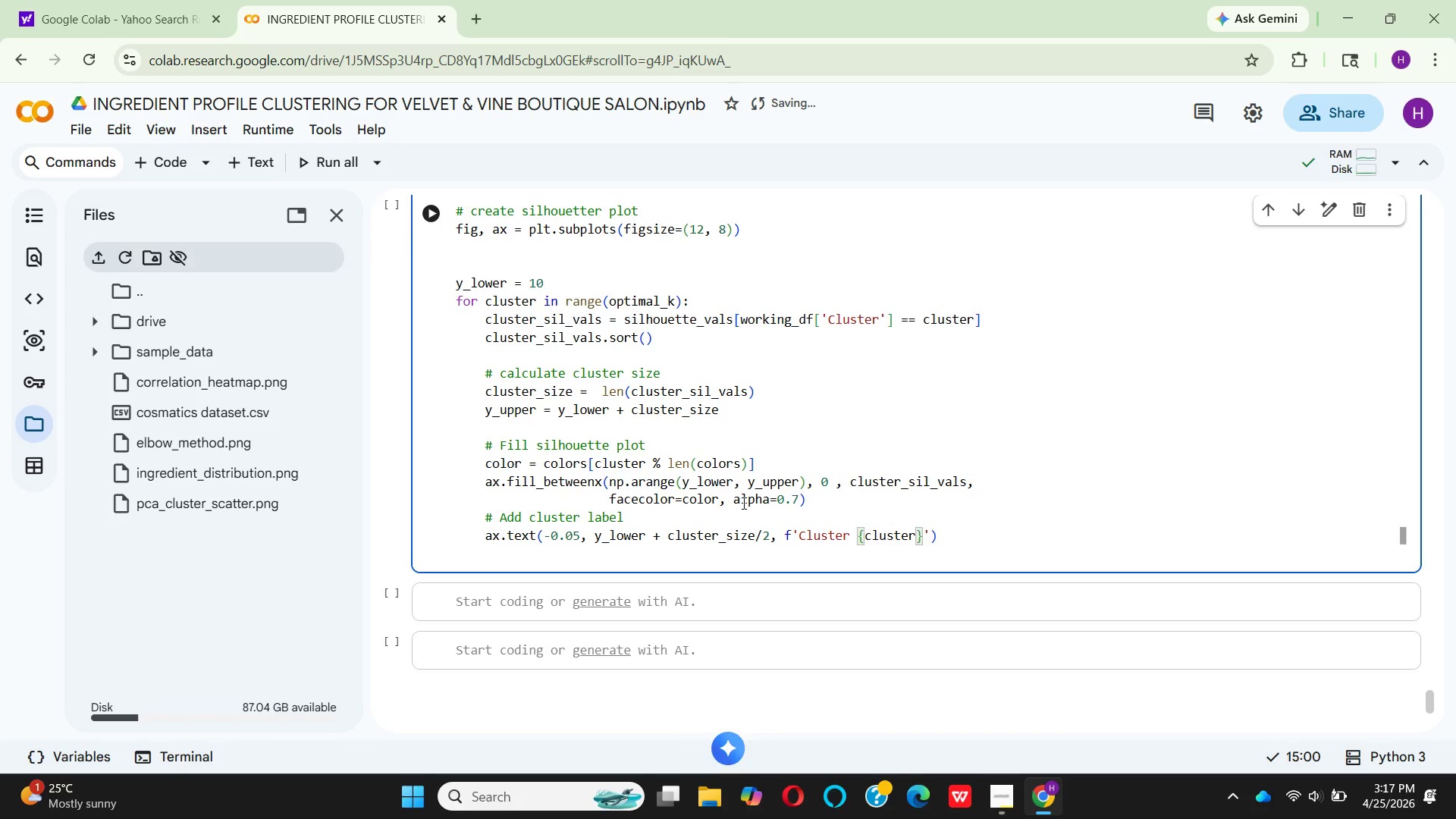 
key(ArrowRight)
 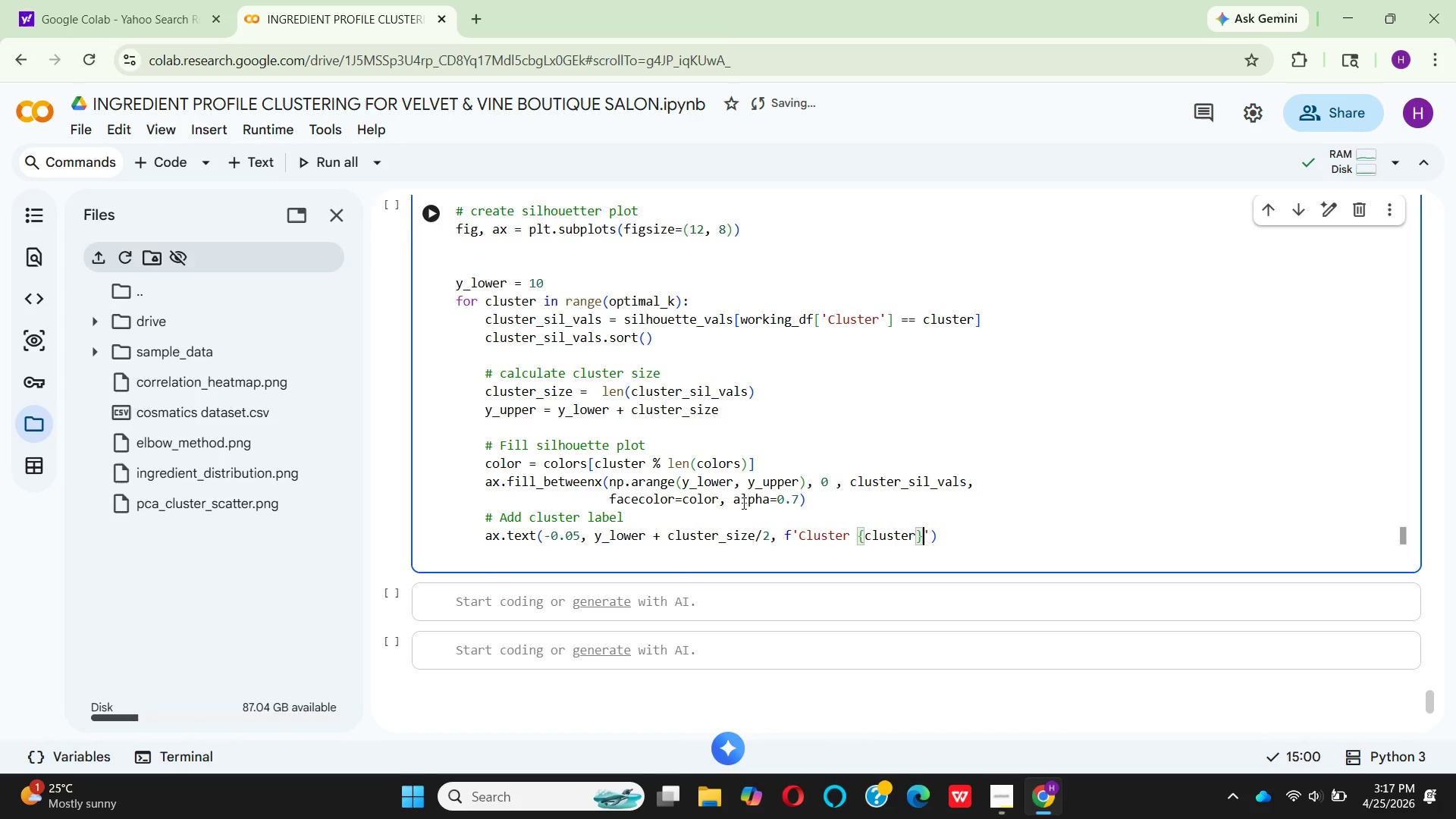 
key(Backslash)
 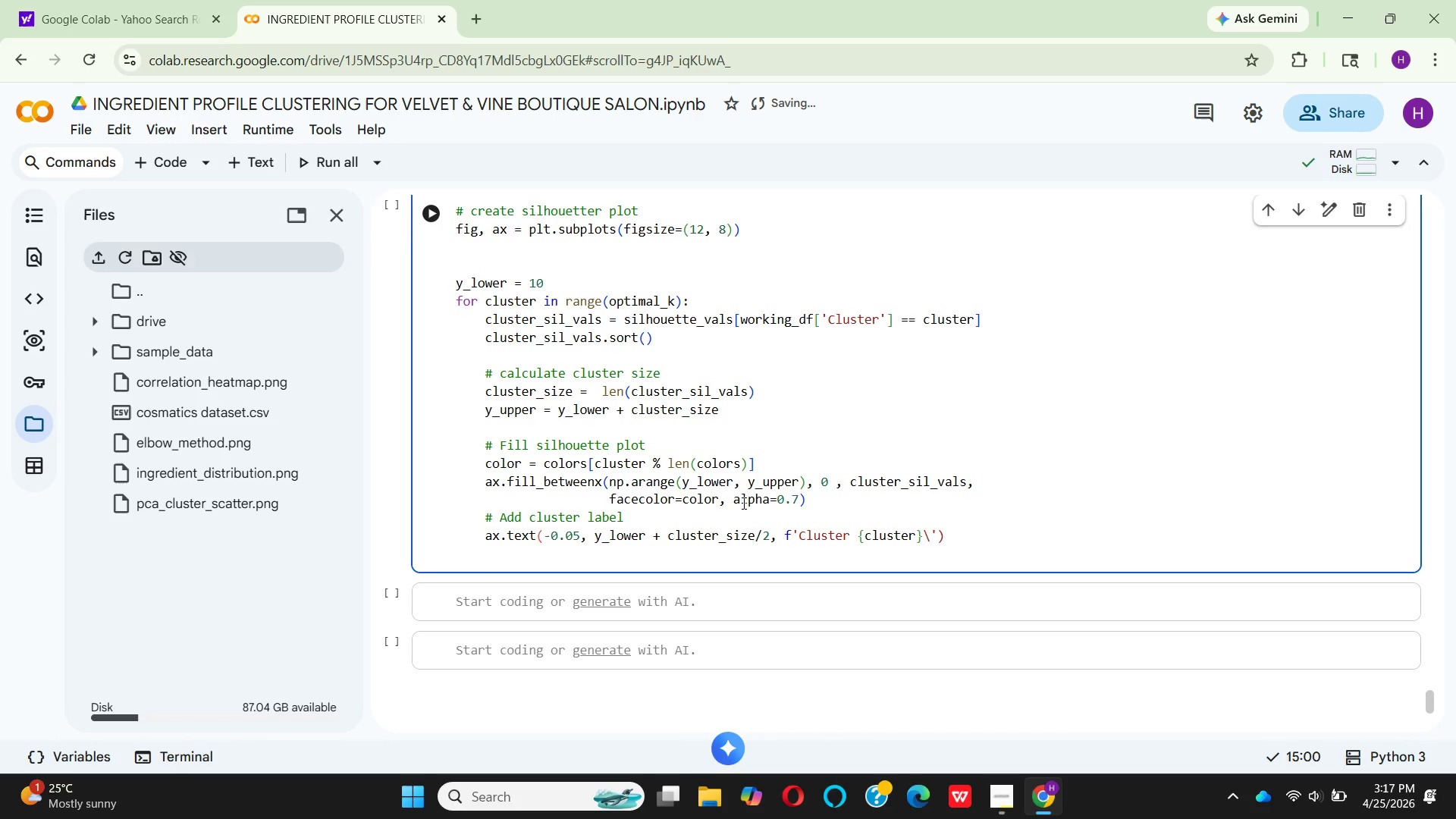 
key(N)
 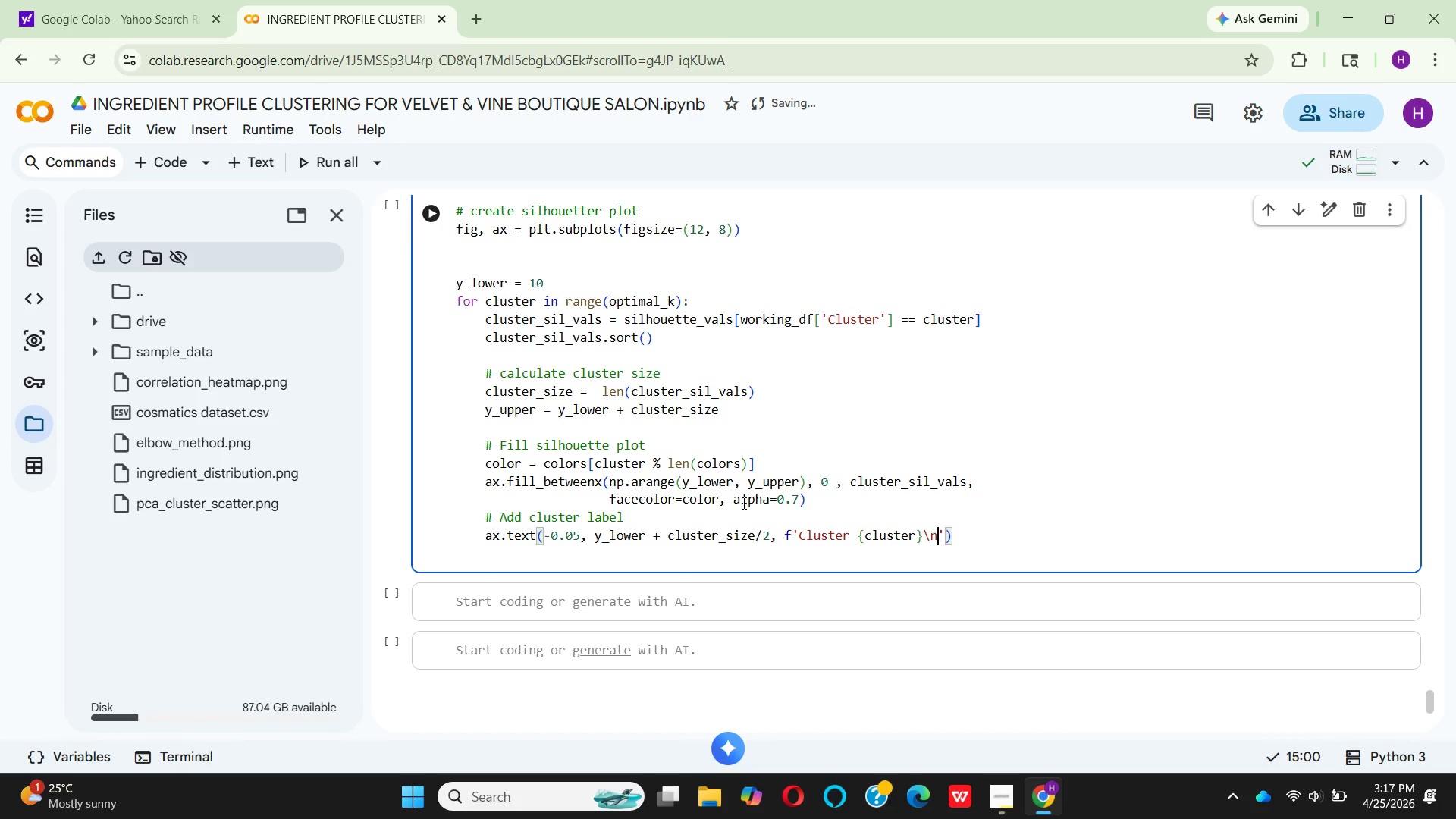 
type({cluster_labels[cluster)
 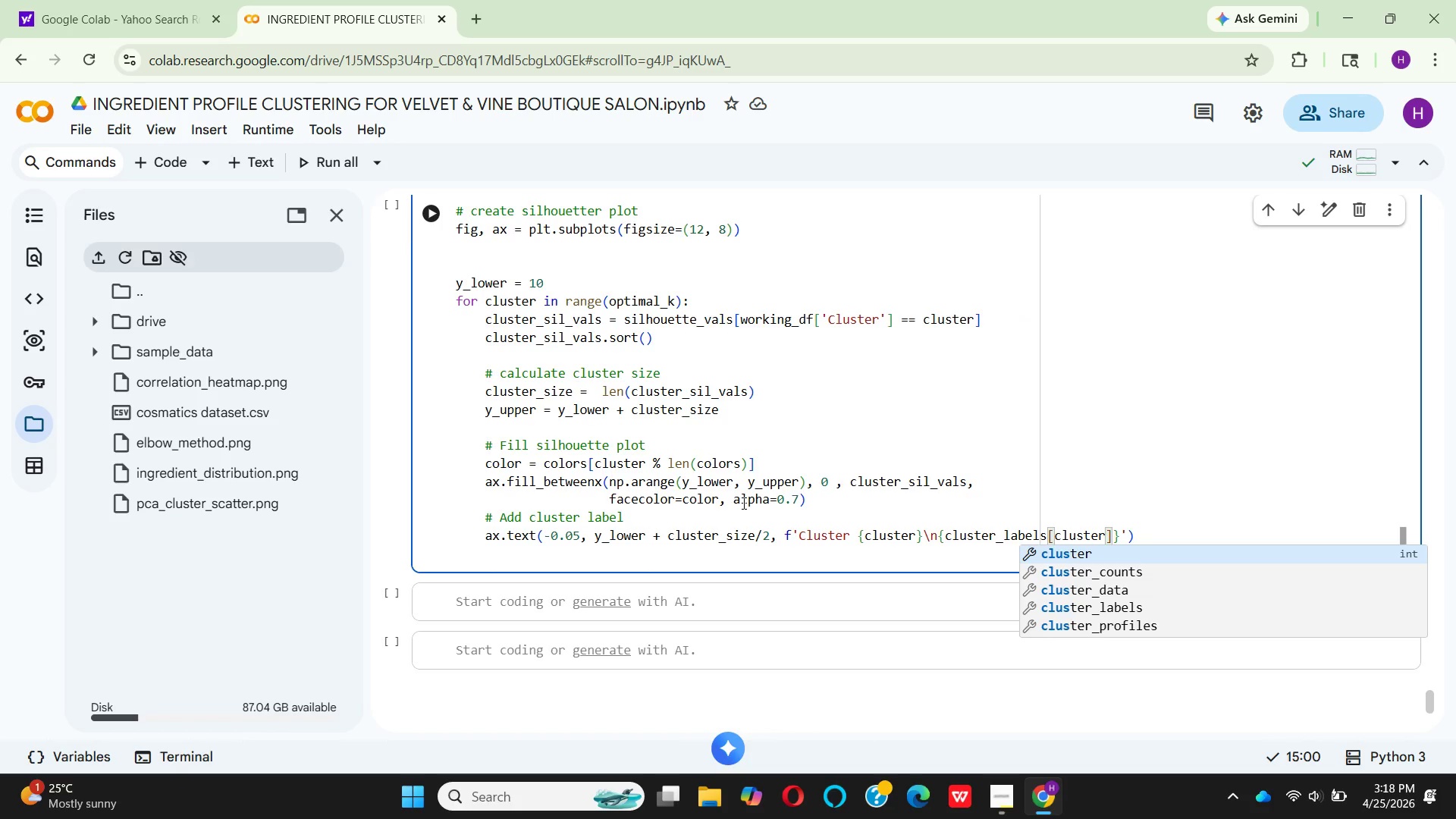 
key(Enter)
 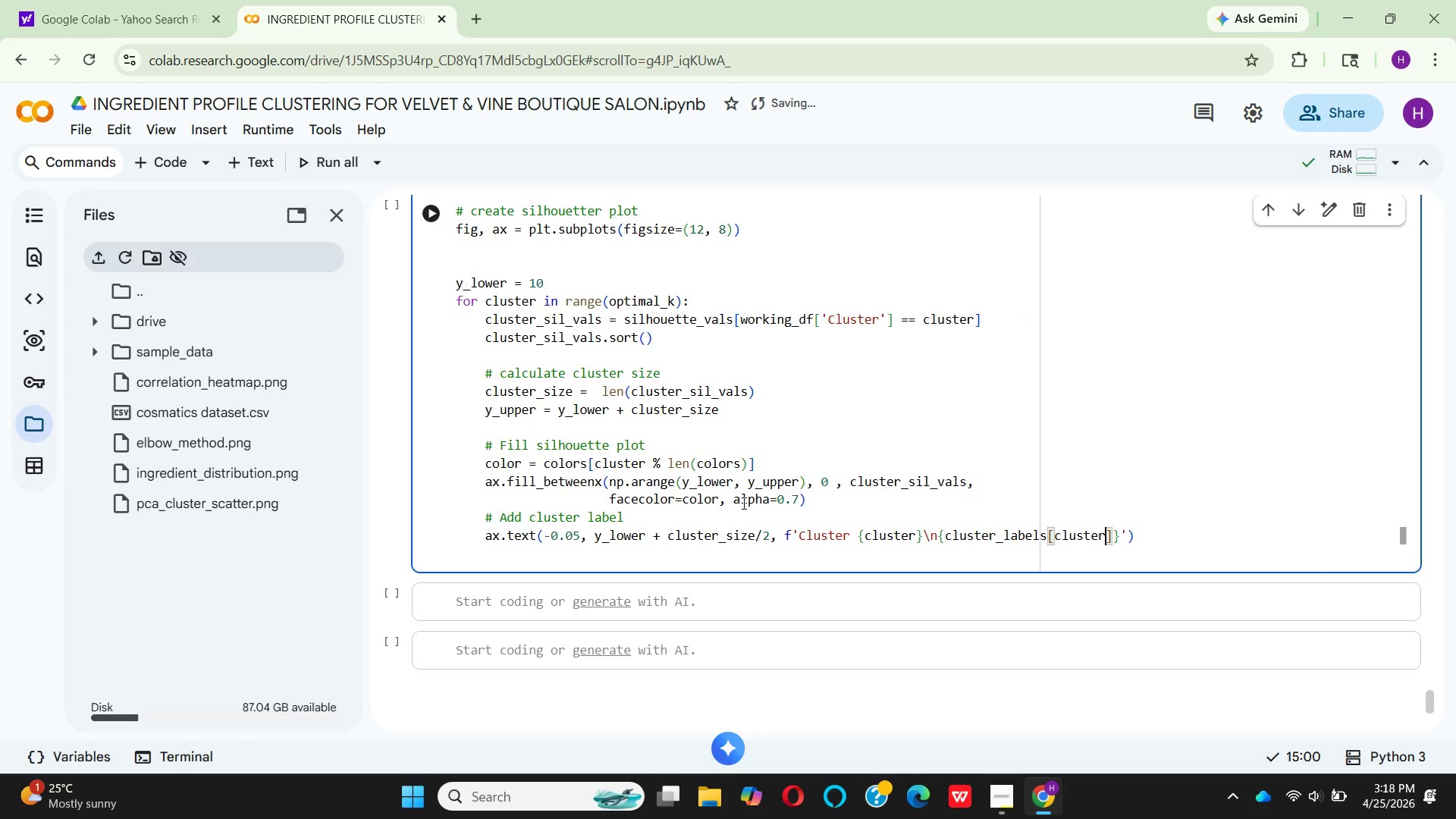 
key(ArrowRight)
 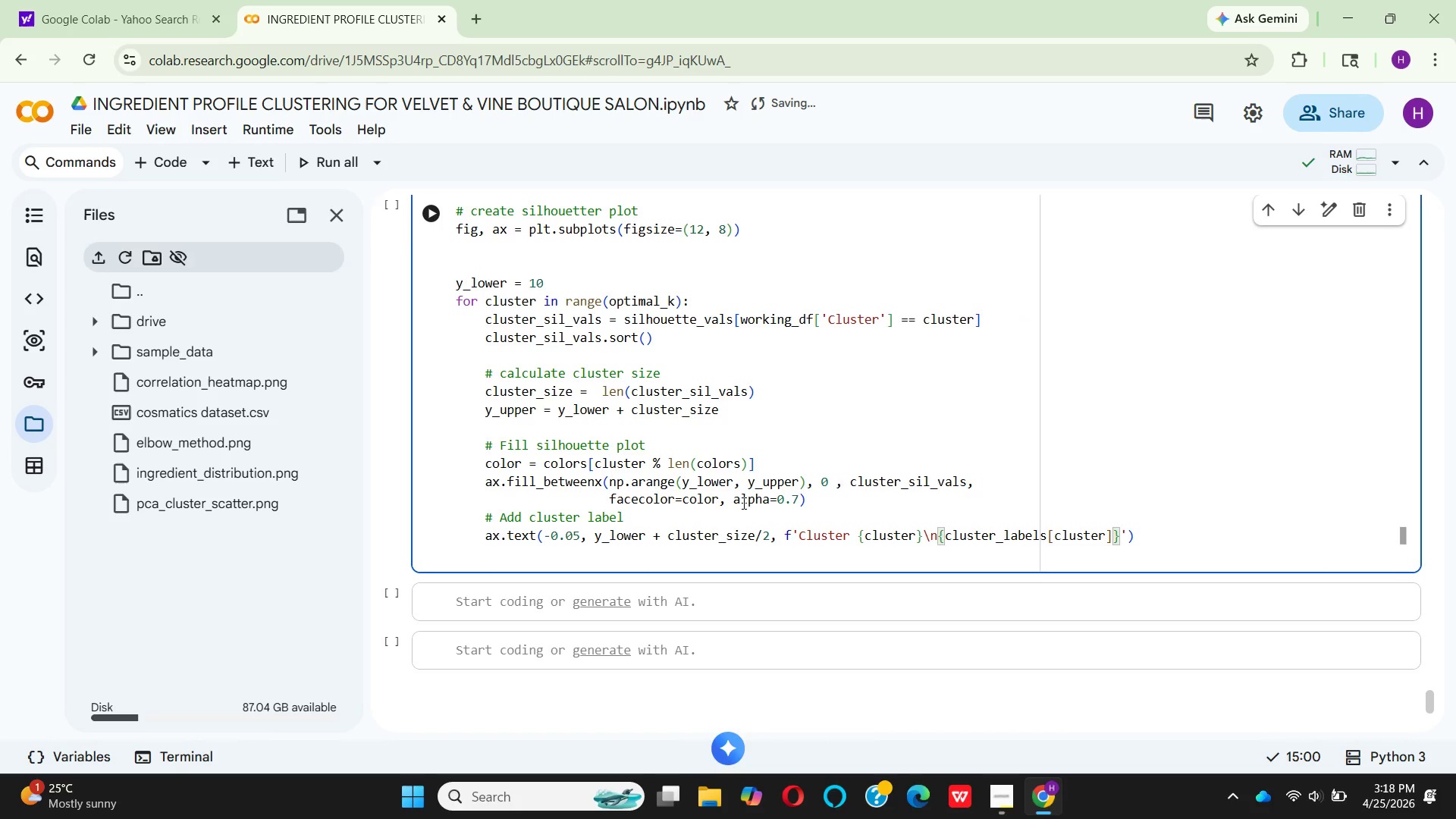 
type([:20)
 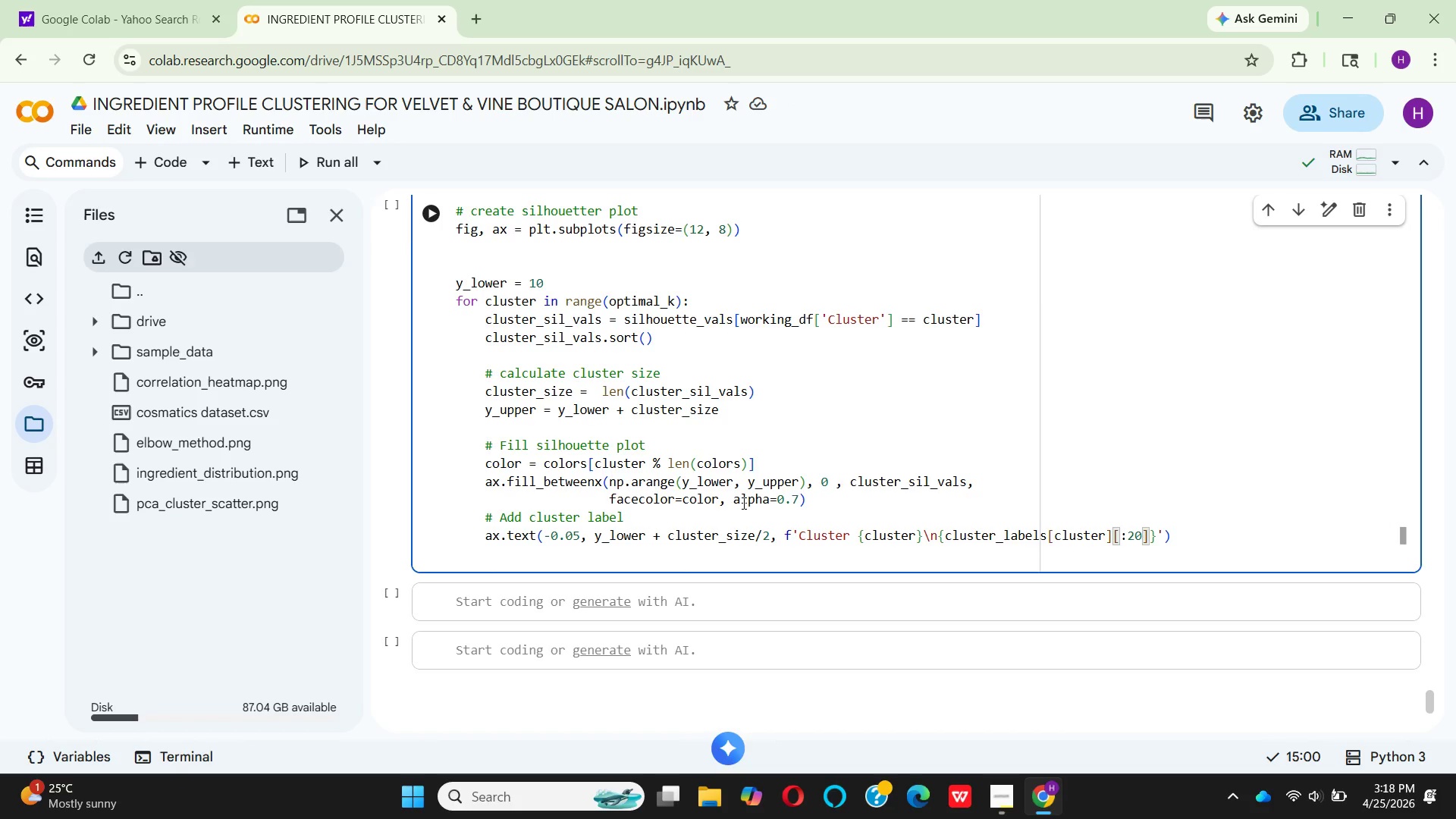 
key(ArrowRight)
 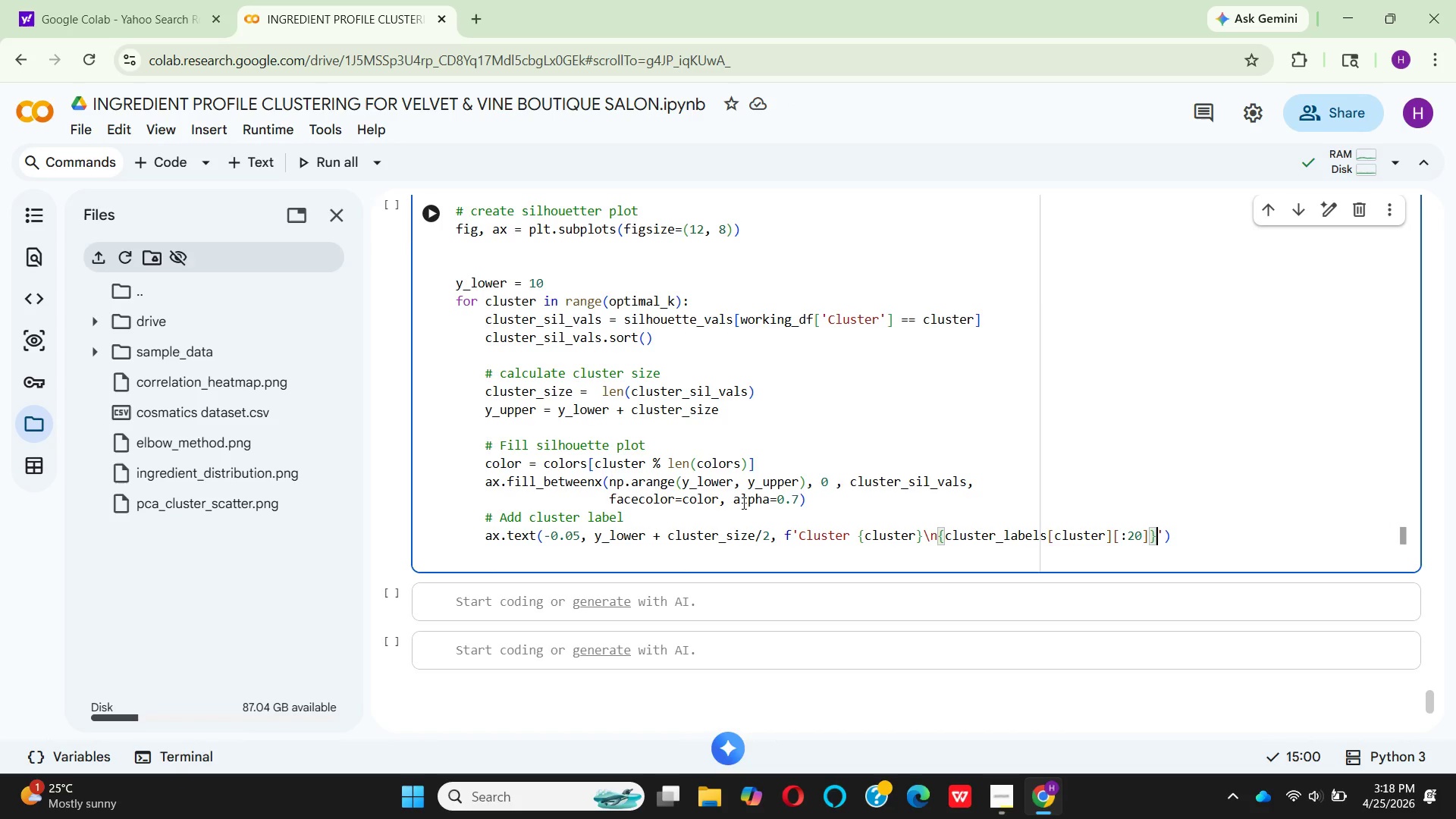 
key(ArrowRight)
 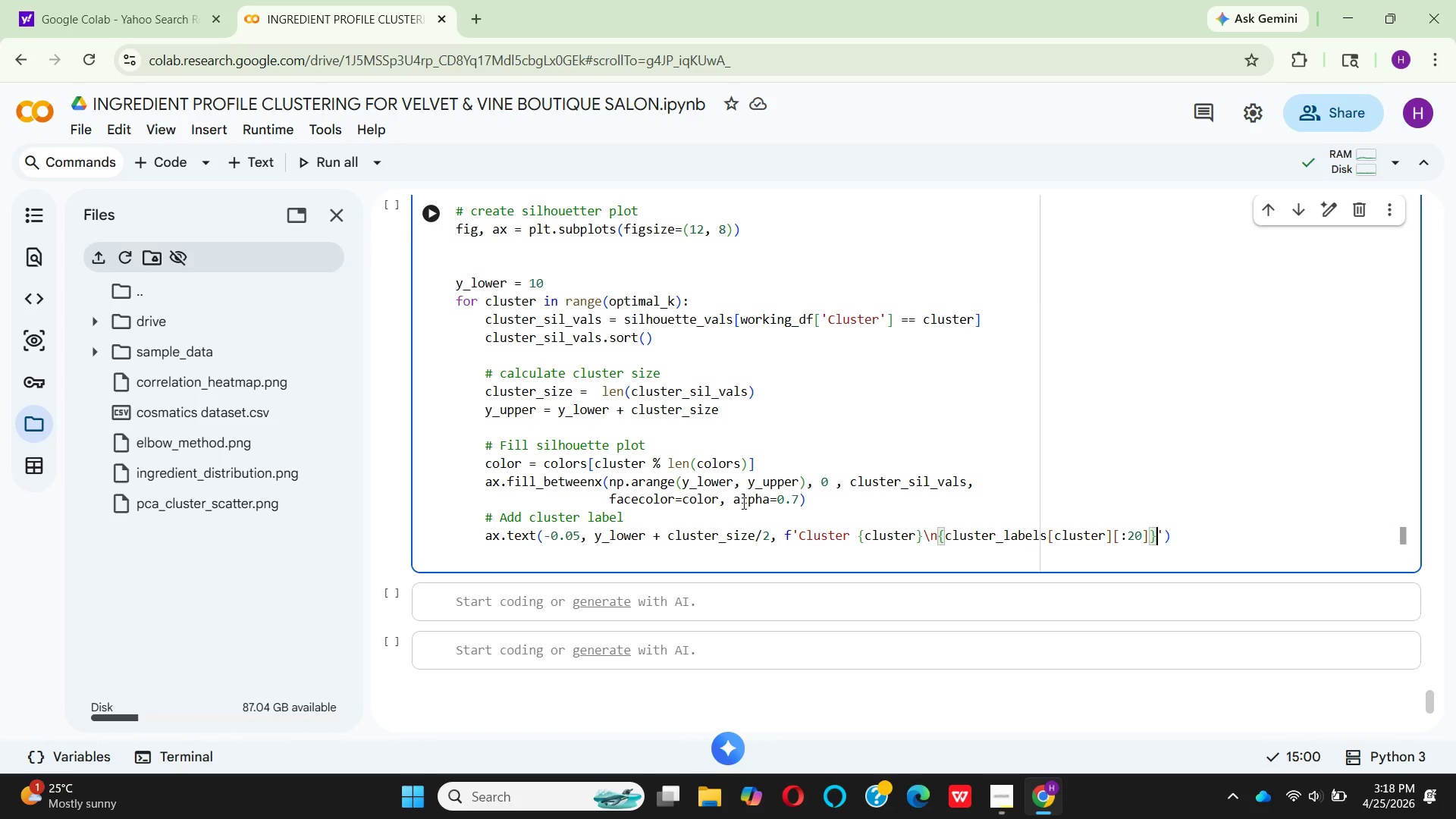 
key(ArrowRight)
 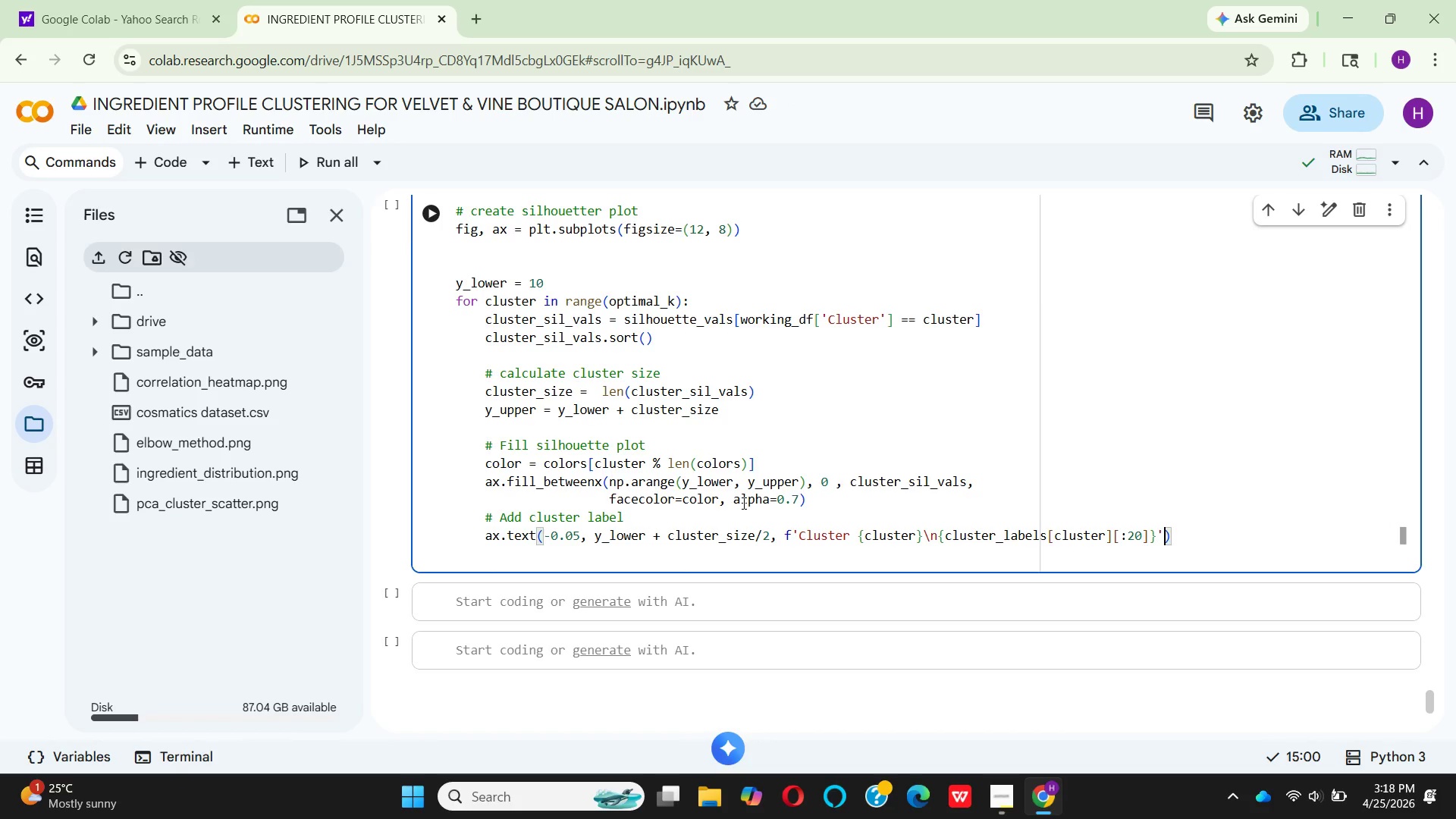 
key(Comma)
 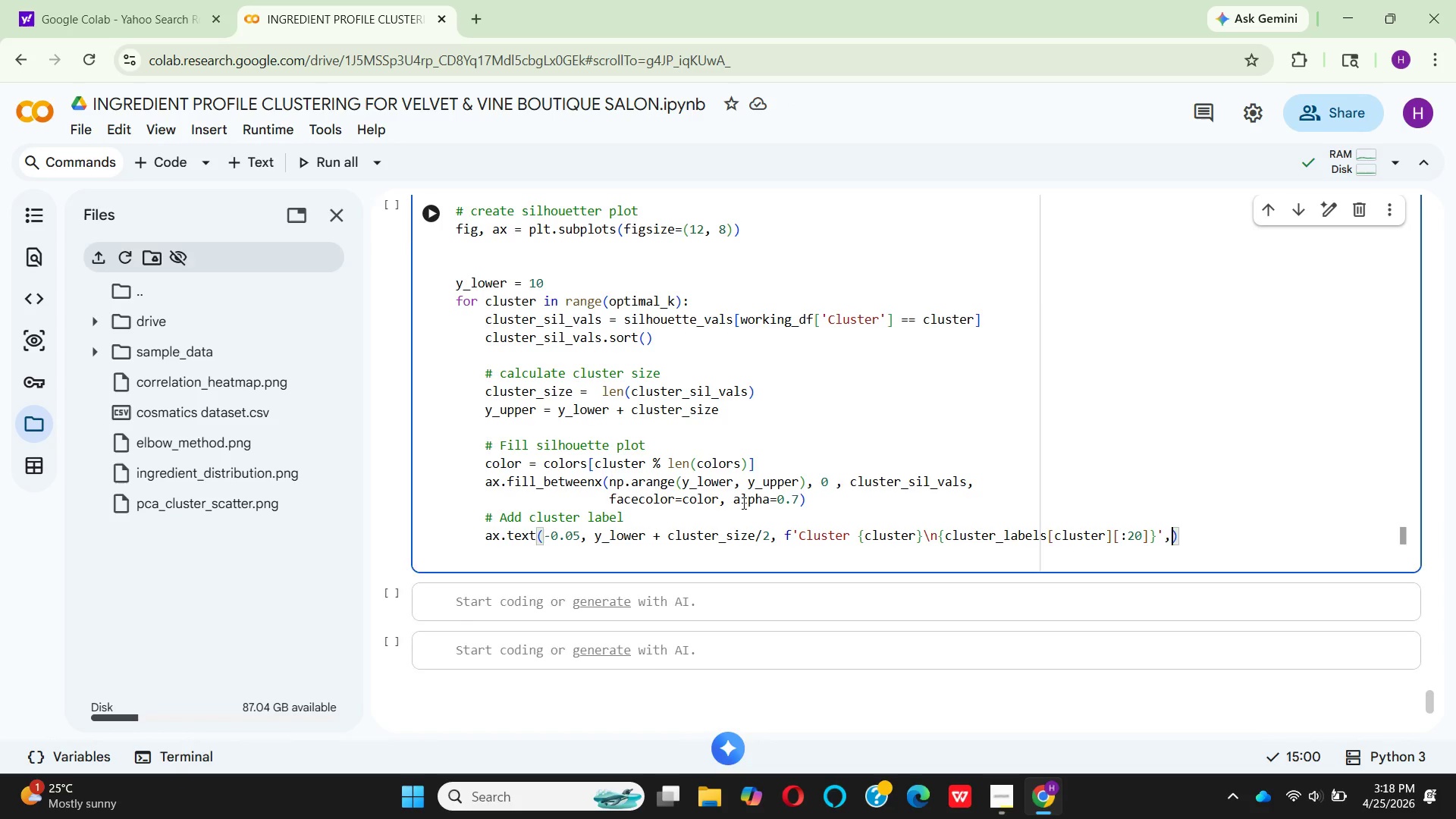 
key(Enter)
 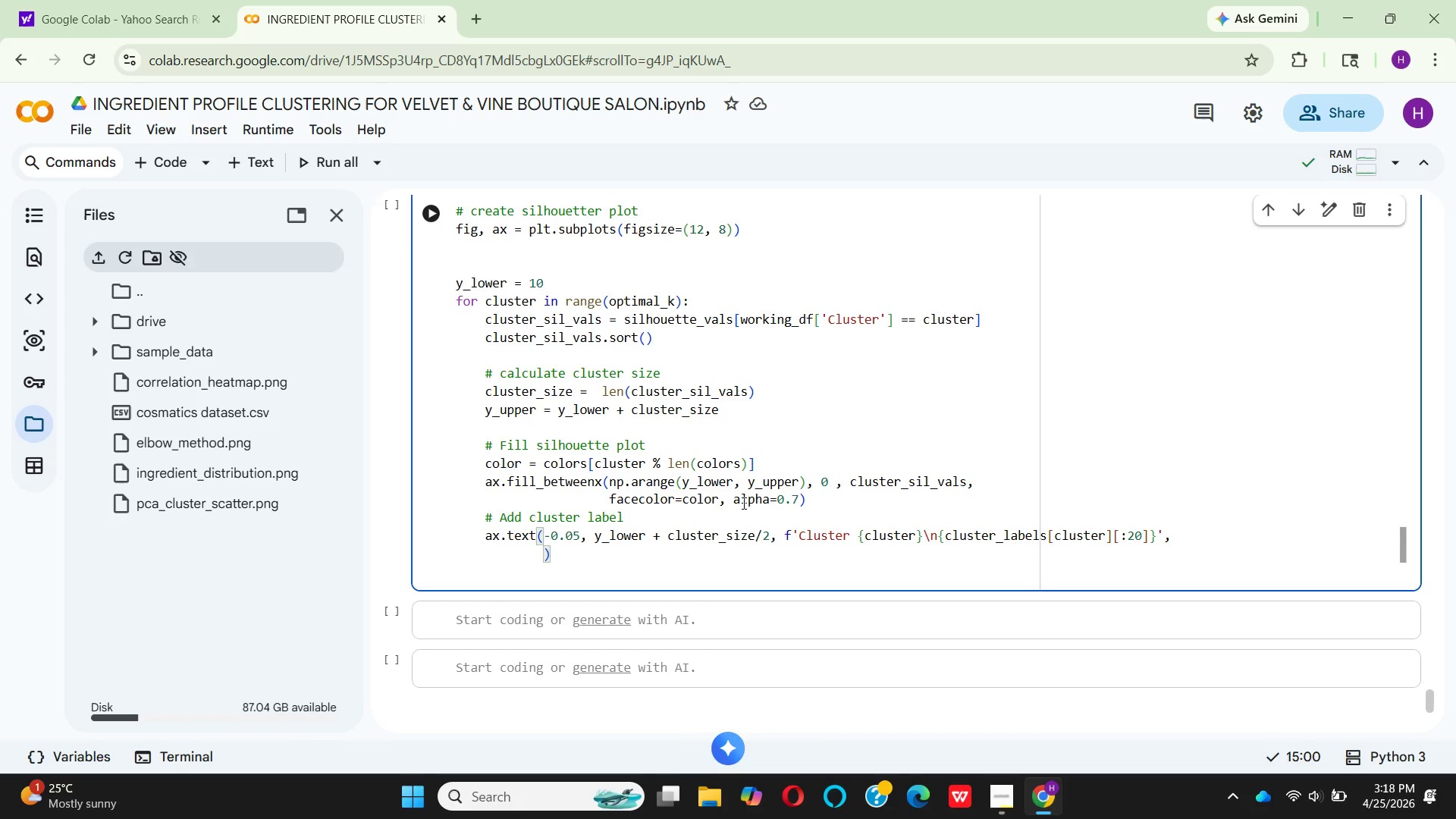 
wait(9.69)
 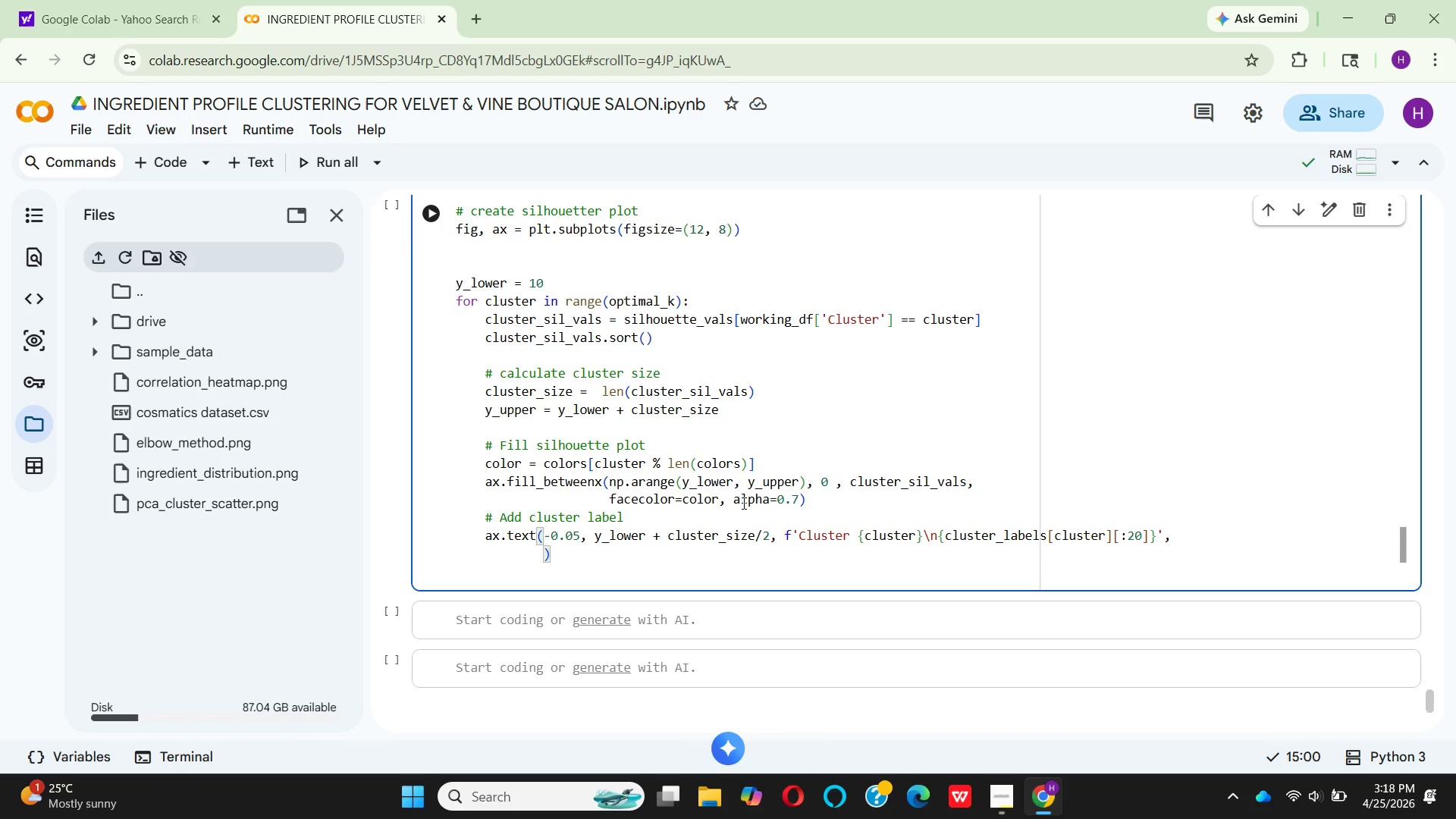 
type(fntsize=9, ha='ri)
 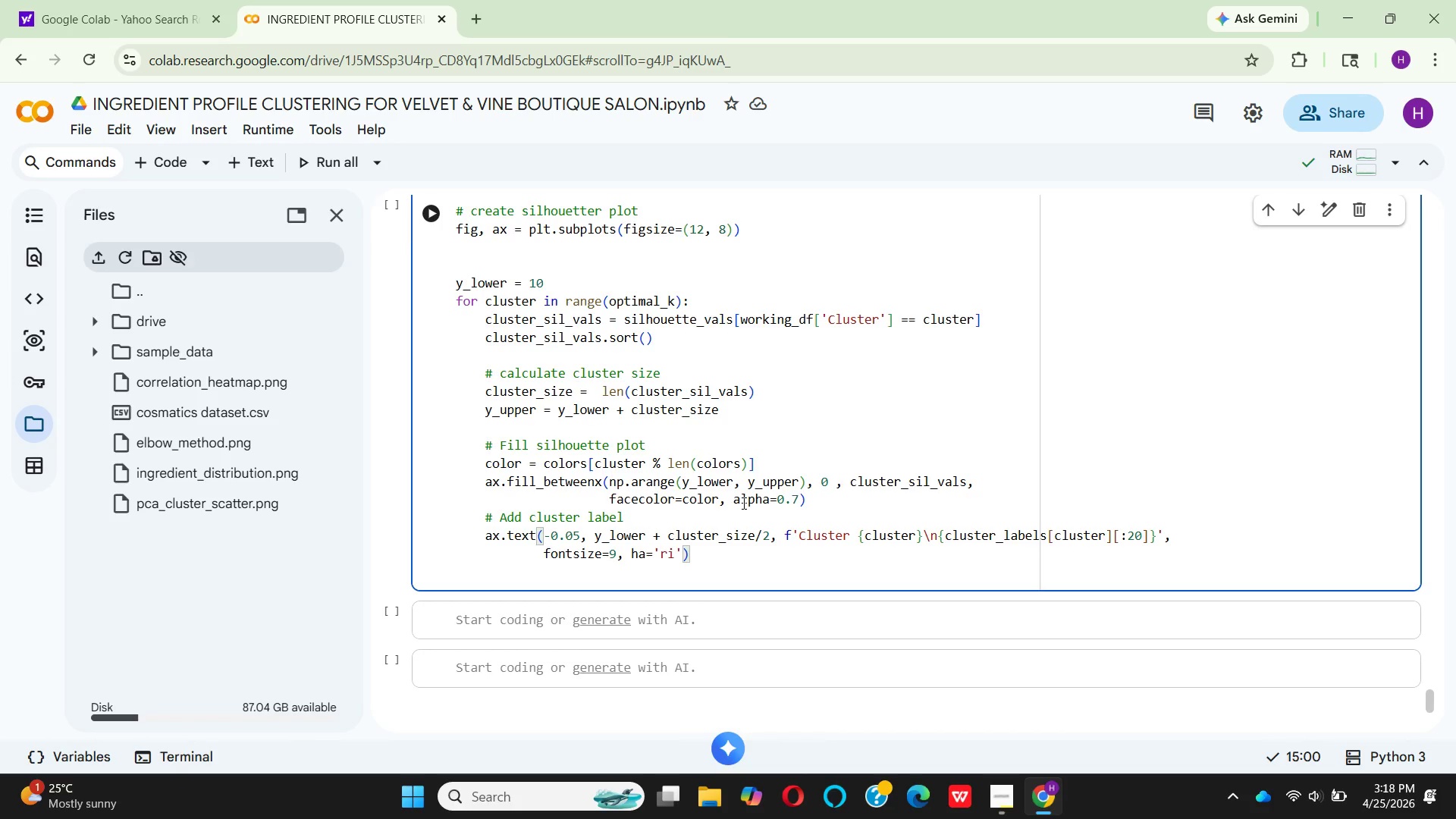 
hold_key(key=O, duration=0.31)
 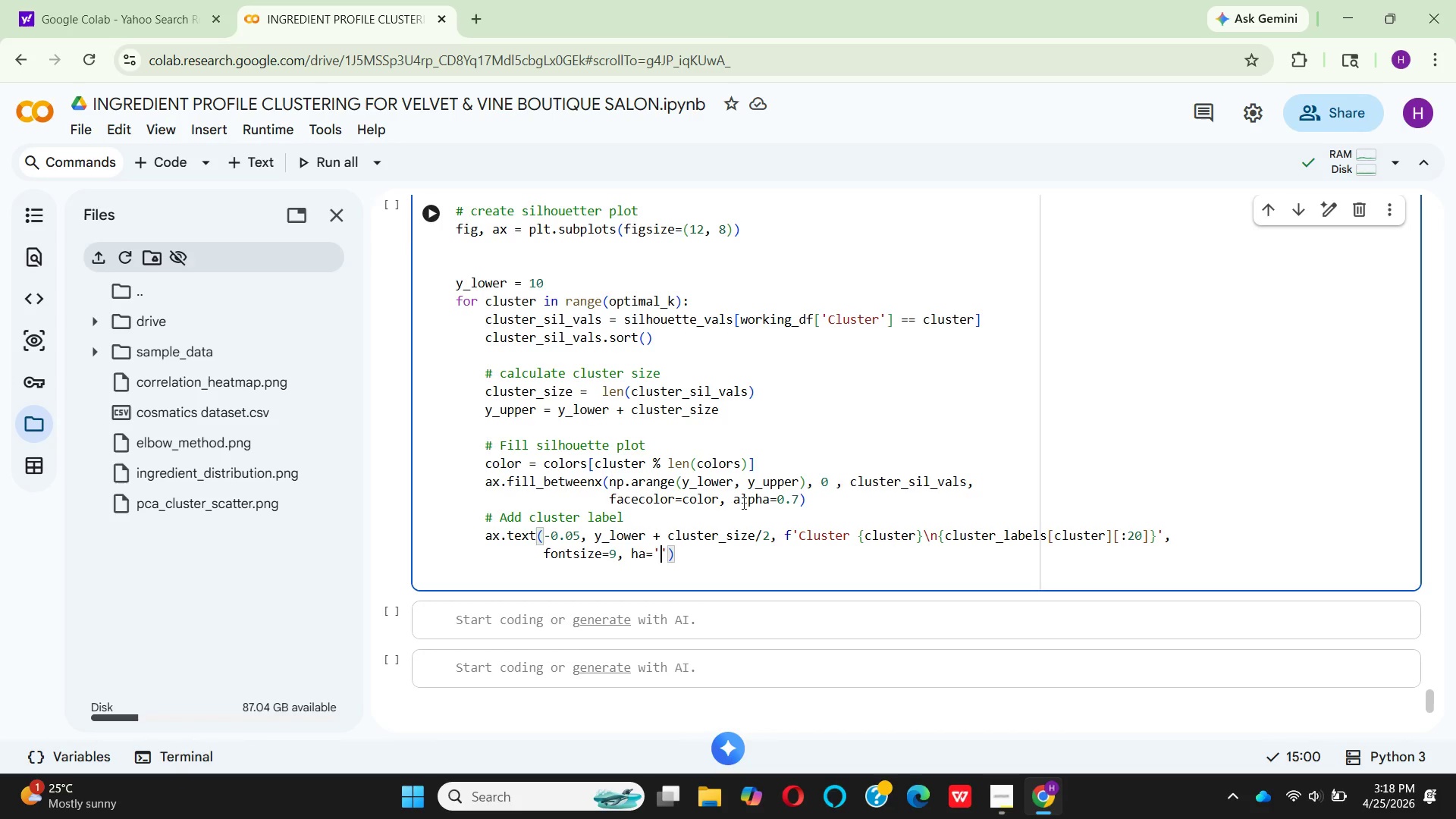 
type(ght)
 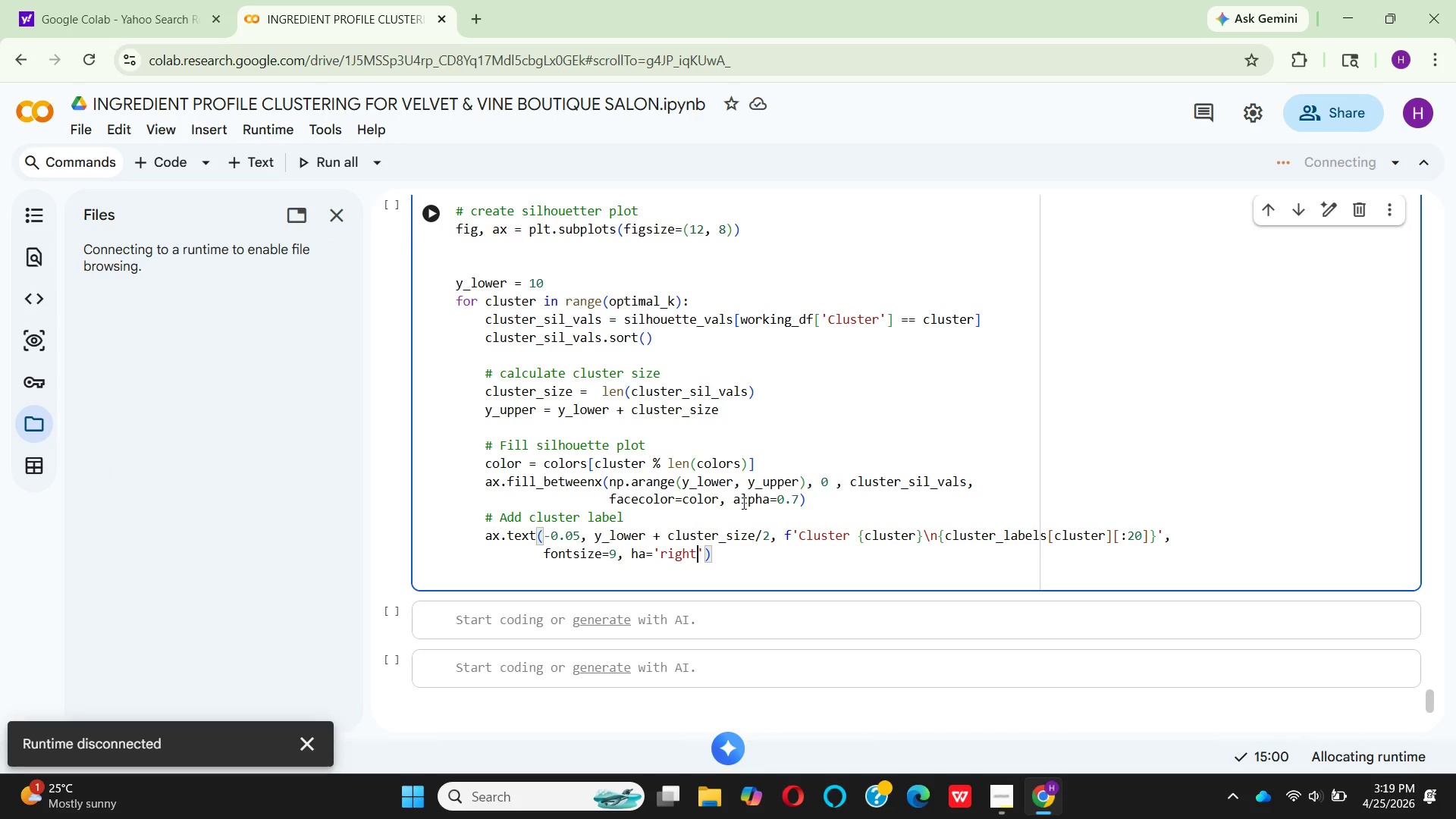 
key(ArrowRight)
 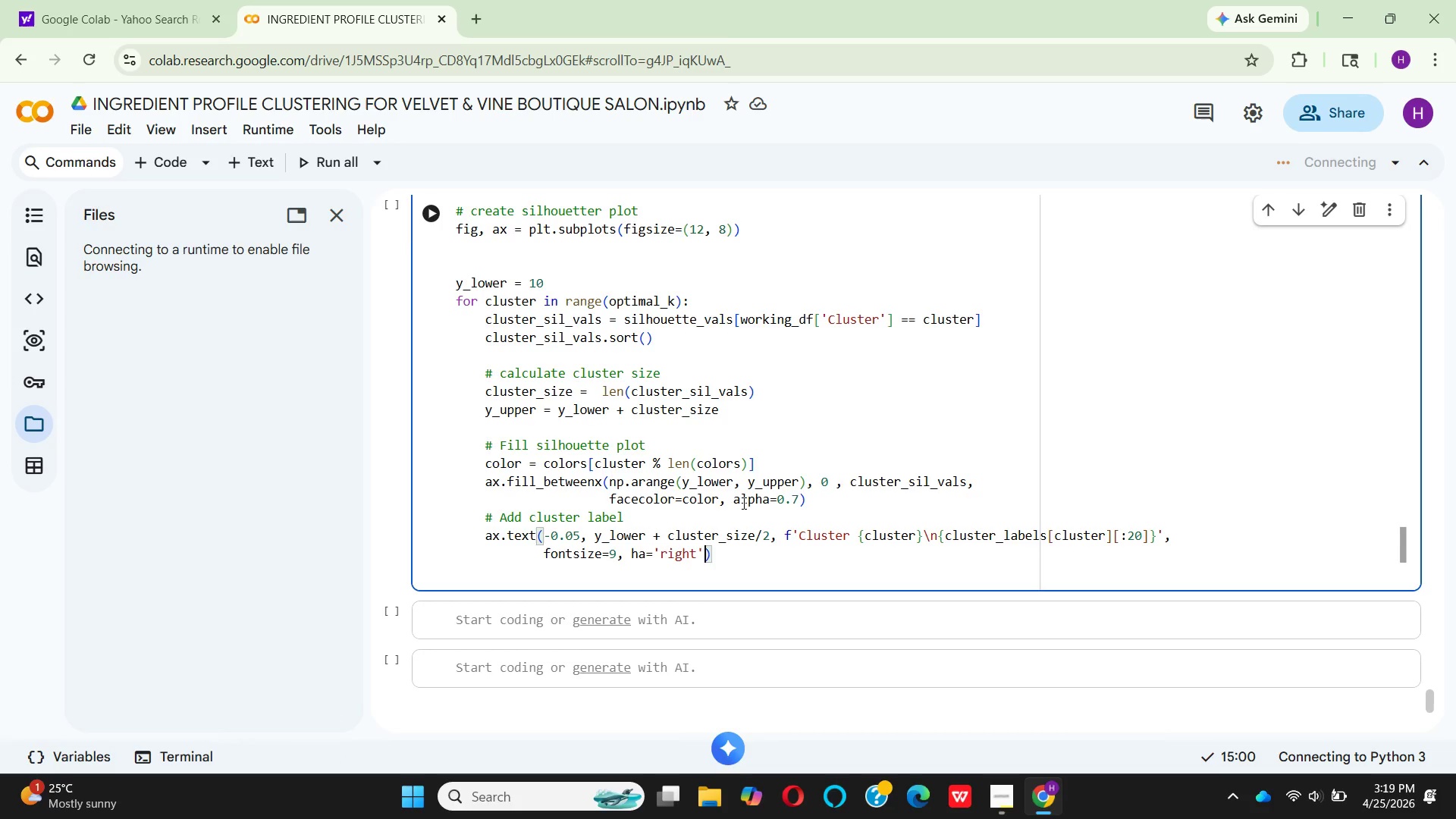 
key(ArrowRight)
 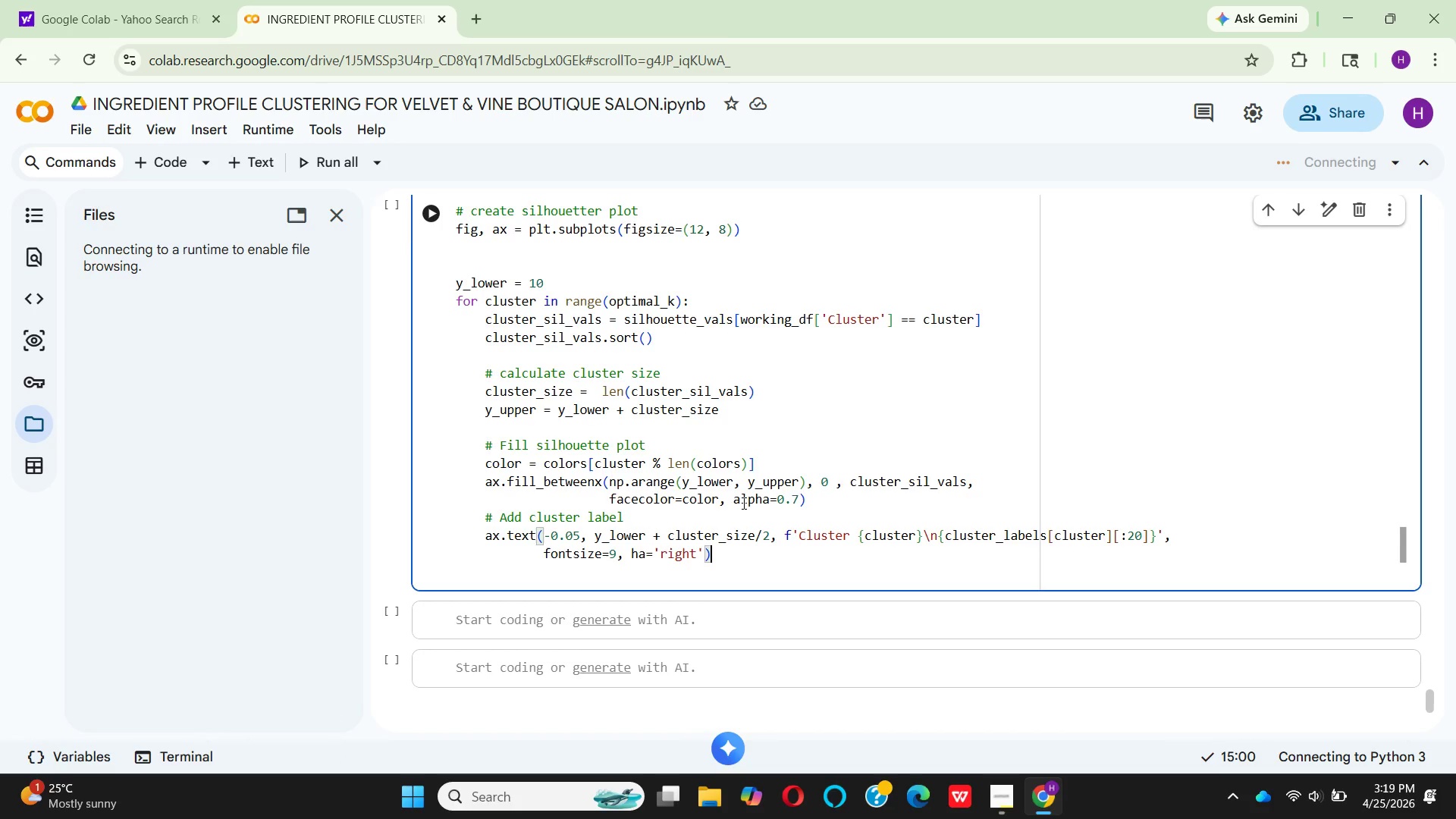 
key(Enter)
 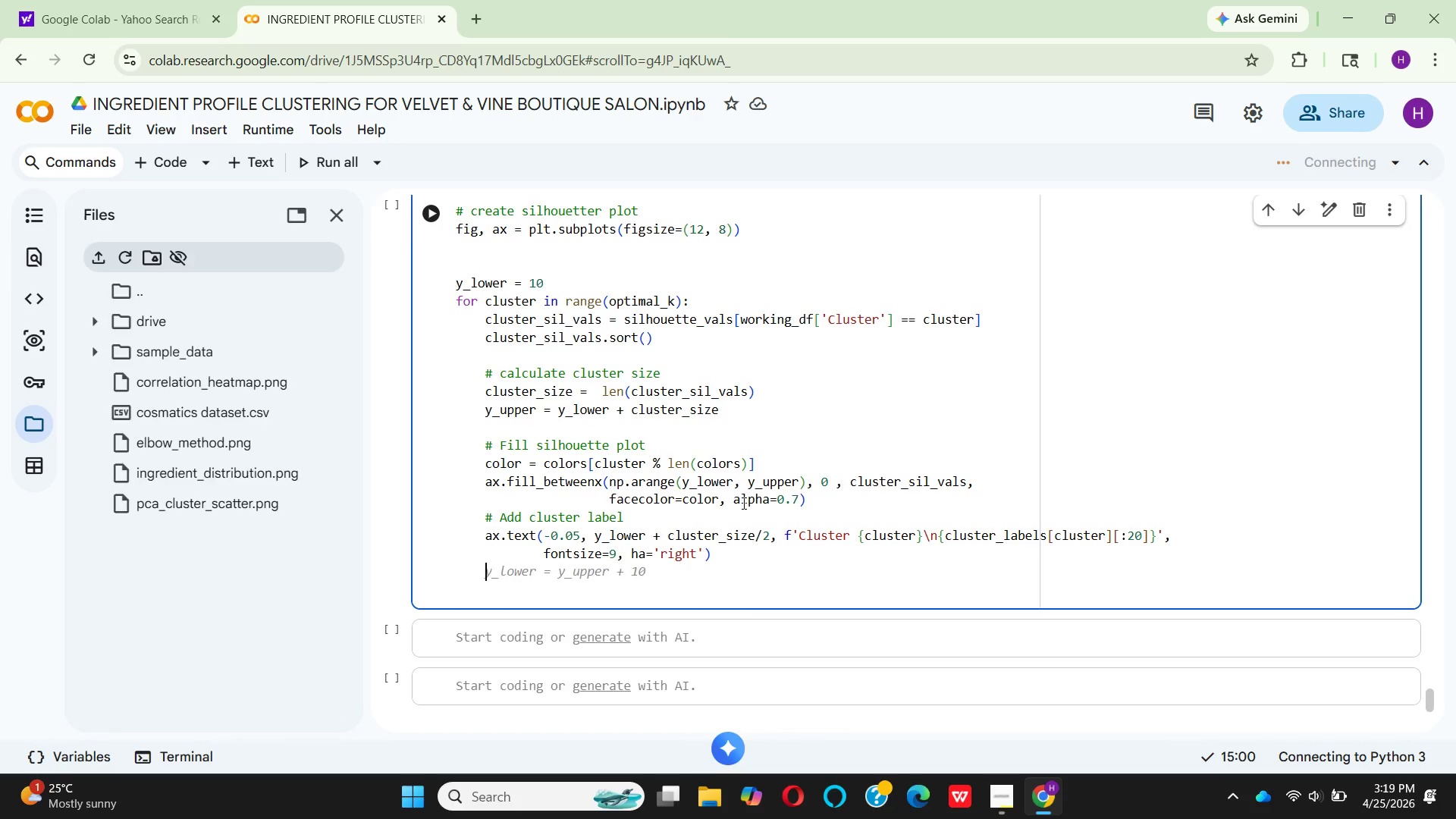 
key(Enter)
 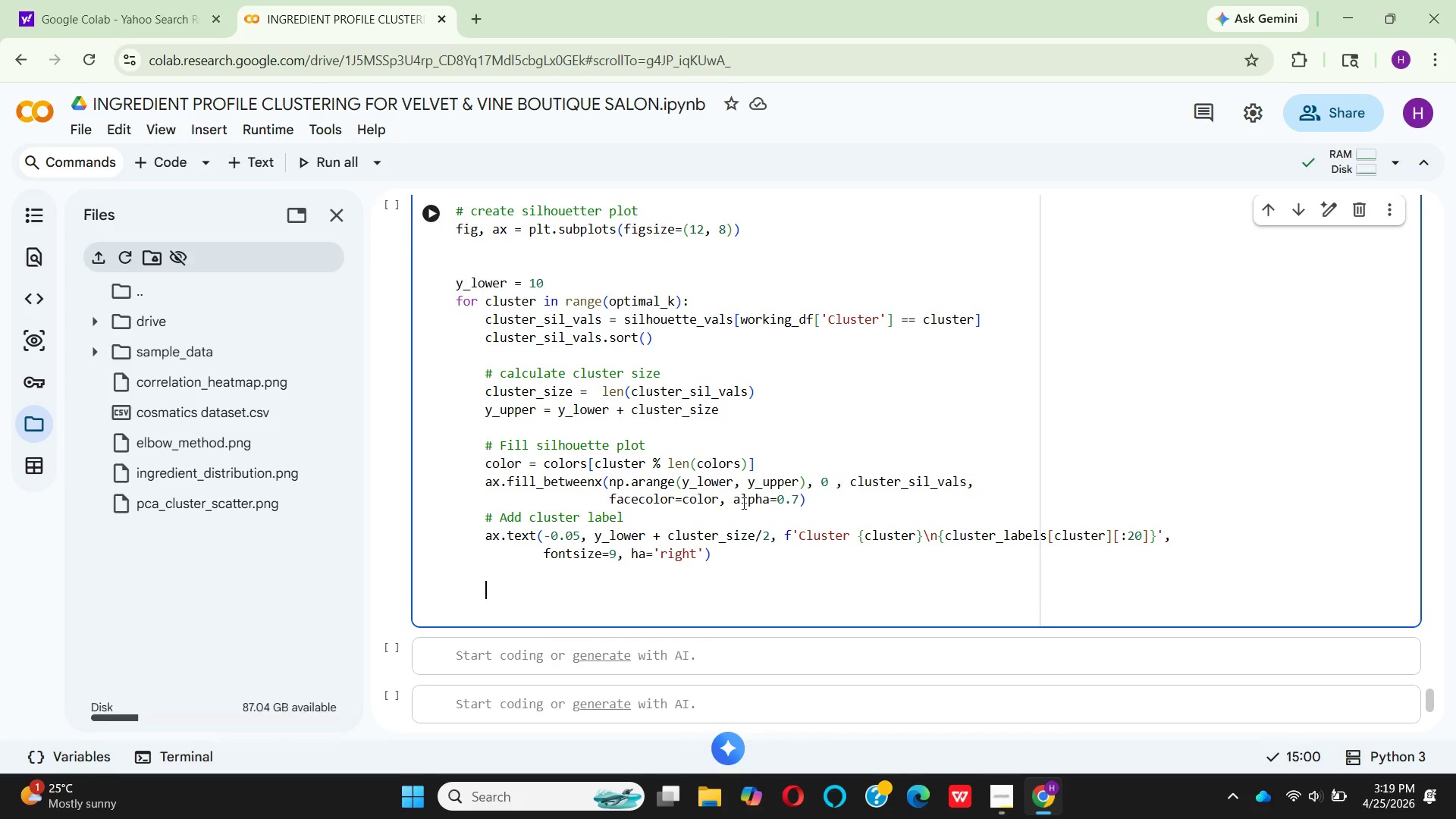 
key(Y)
 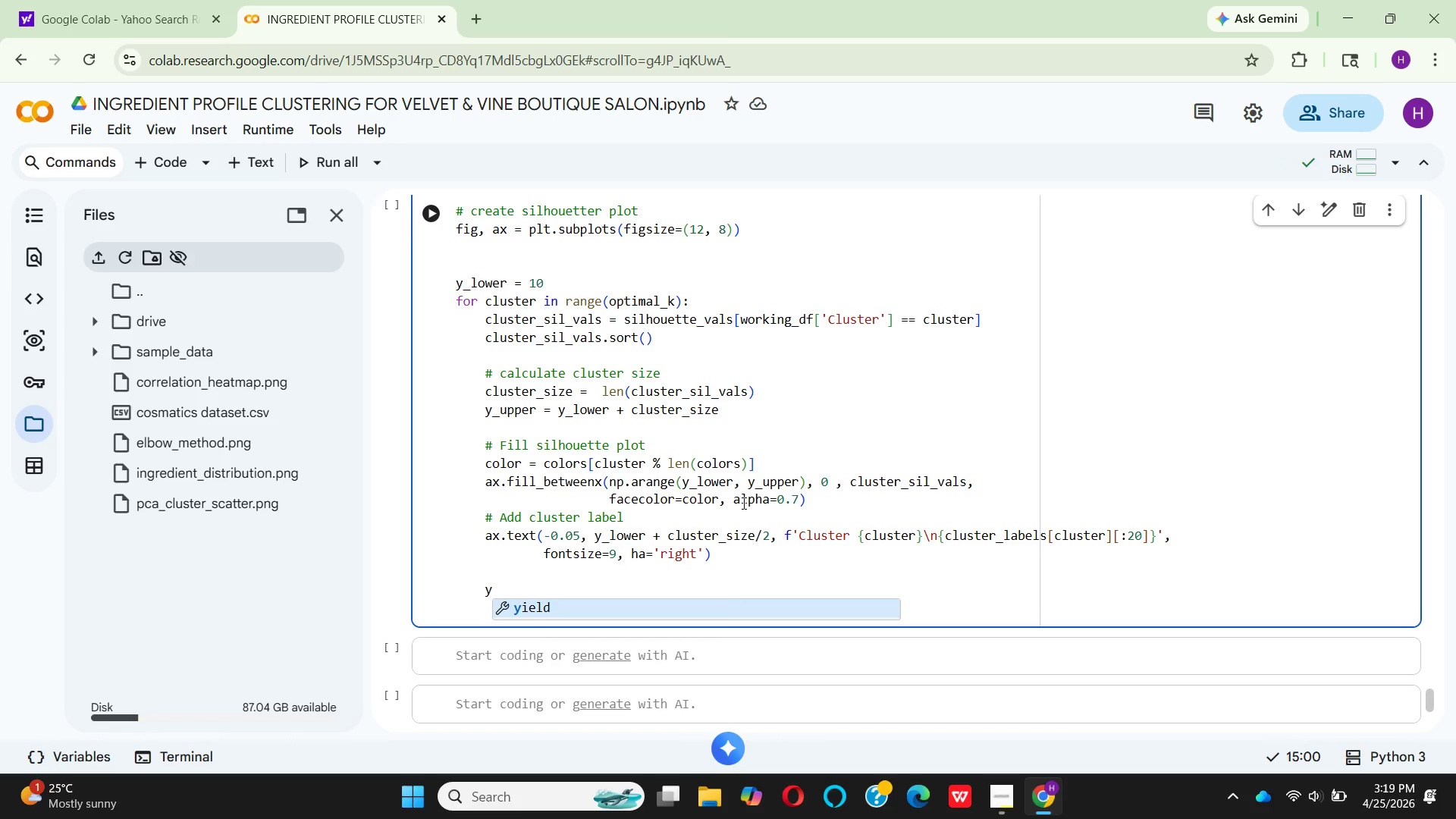 
key(Shift+Minus)
 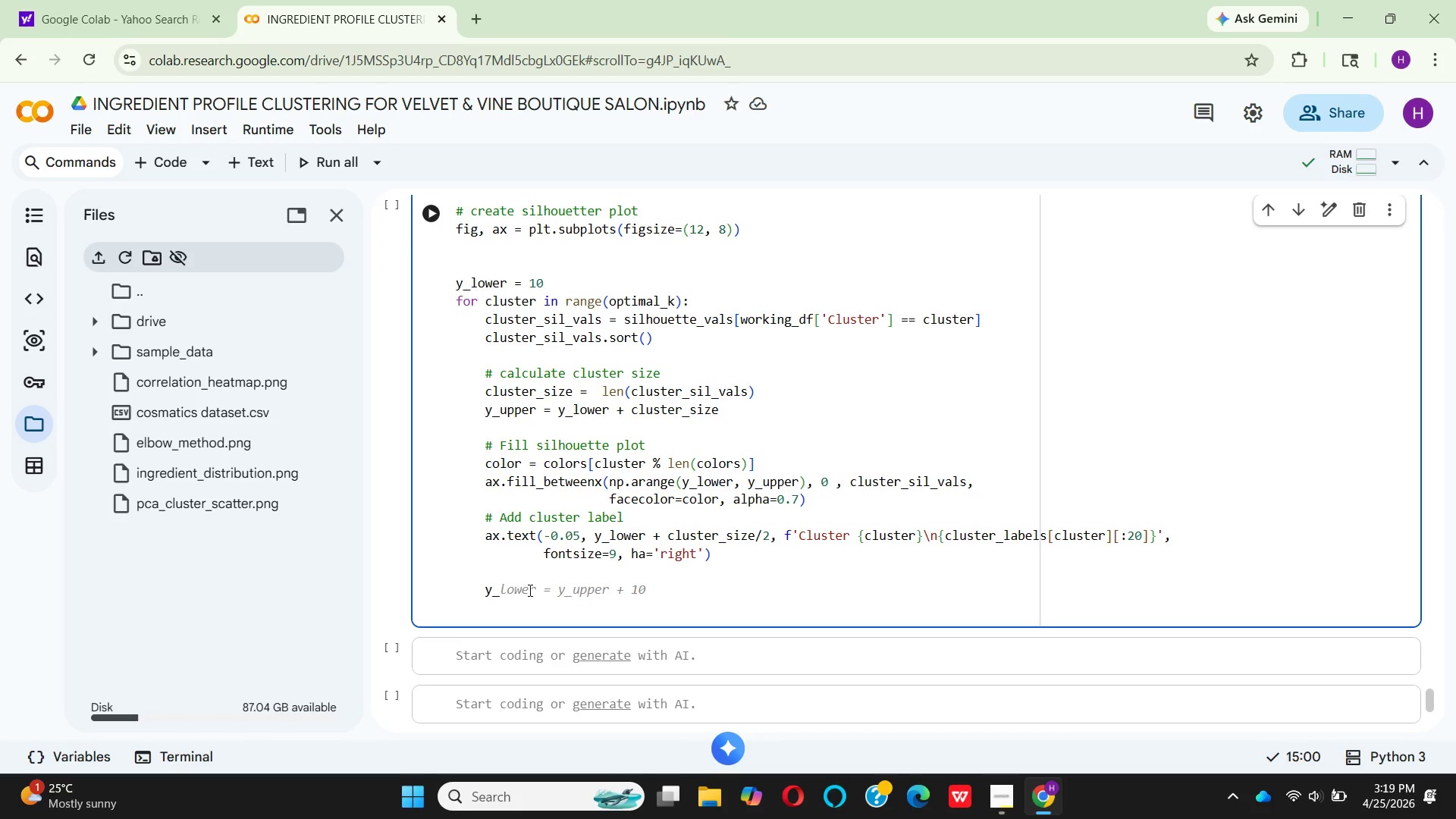 
wait(5.11)
 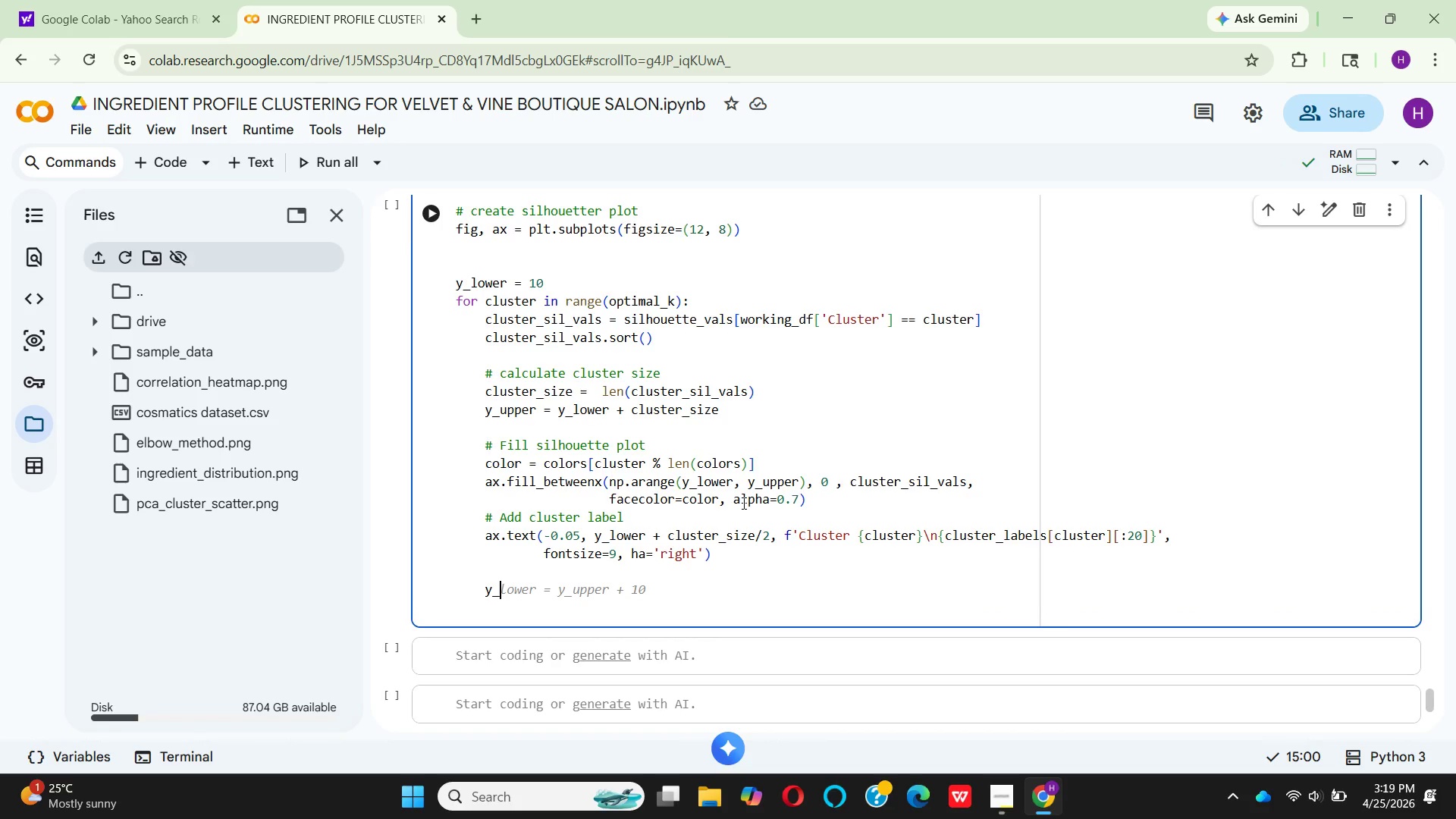 
left_click([585, 562])
 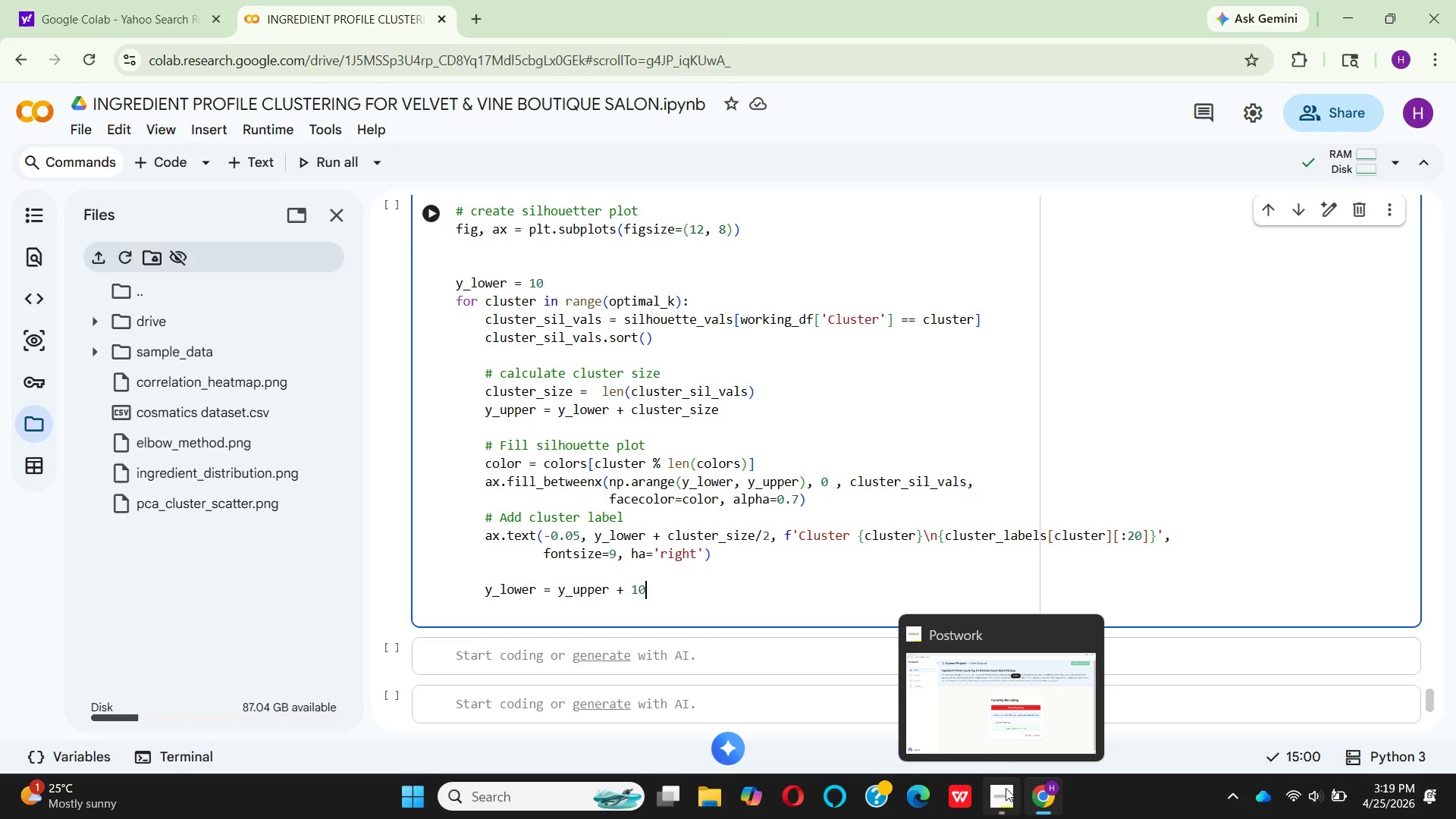 
left_click([989, 710])